 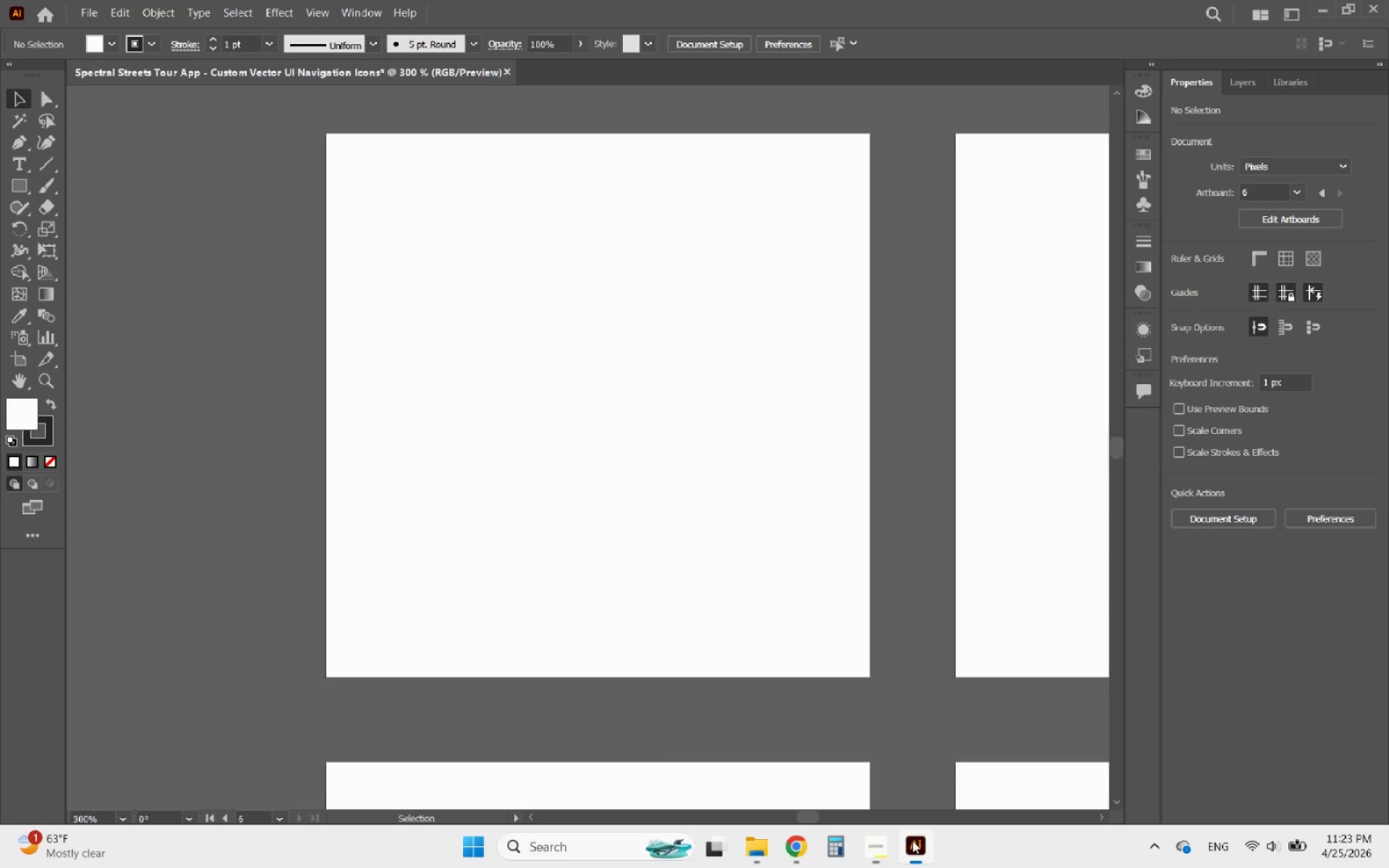 
scroll: coordinate [653, 391], scroll_direction: down, amount: 4.0
 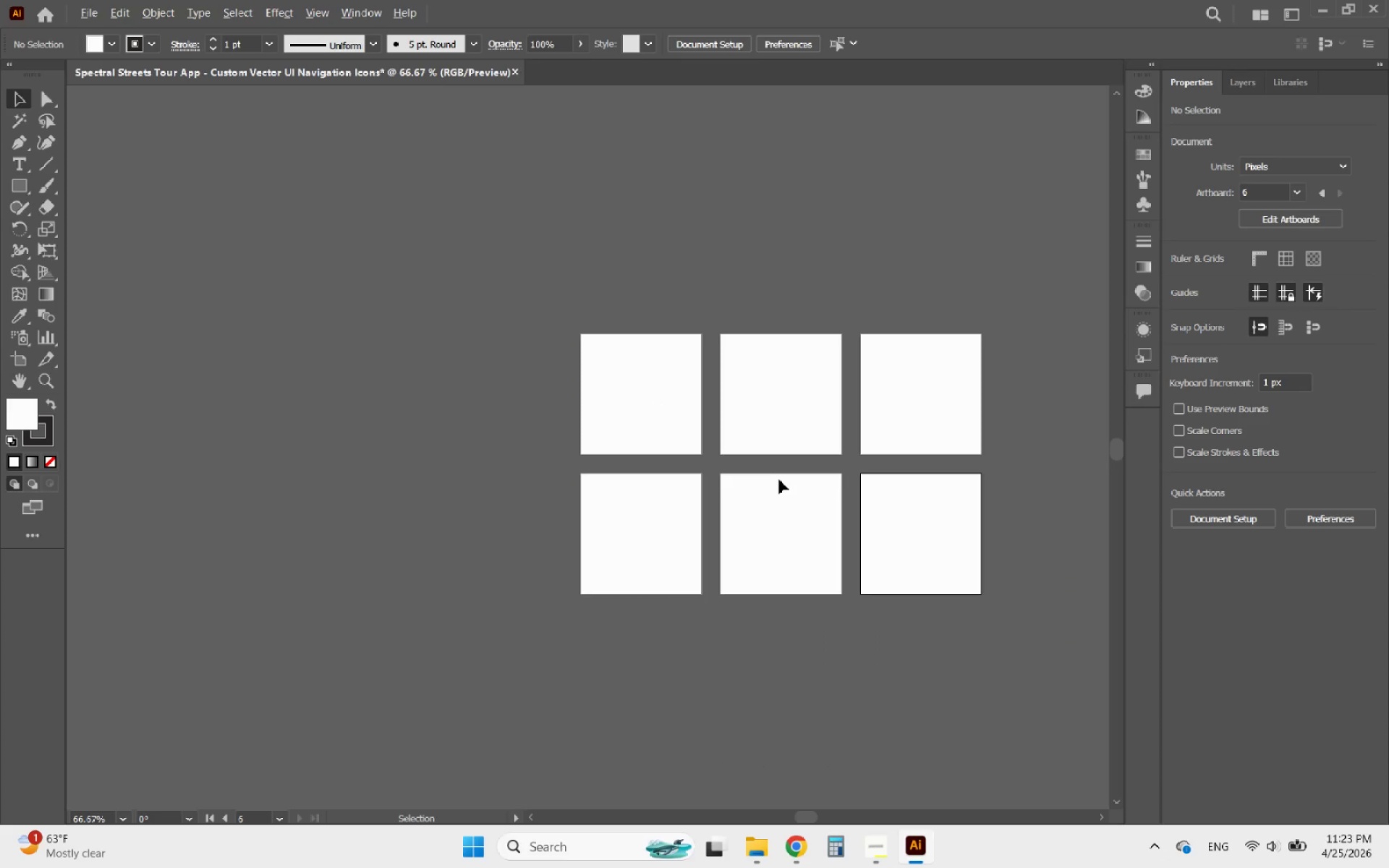 
scroll: coordinate [780, 483], scroll_direction: up, amount: 1.0
 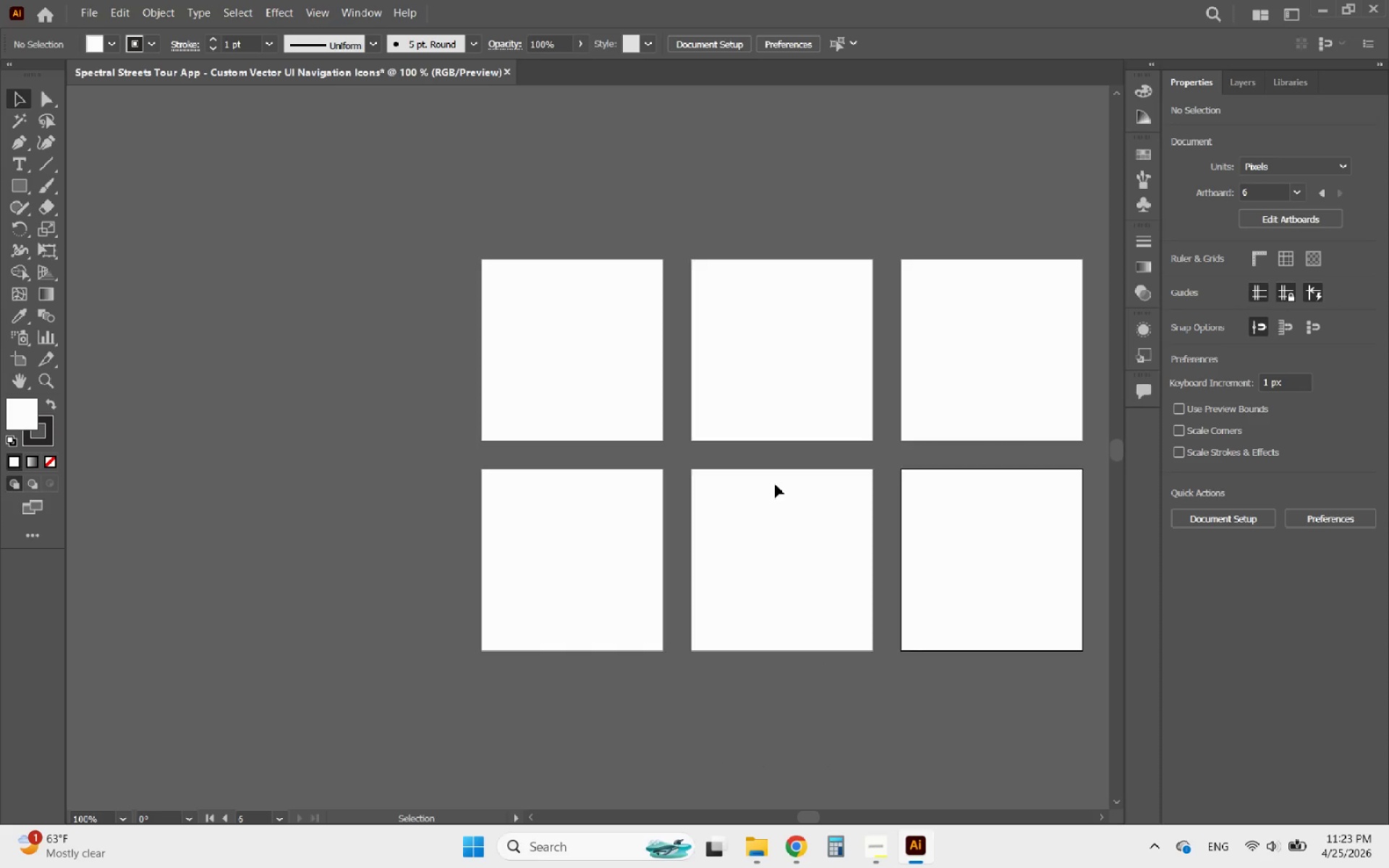 
hold_key(key=AltLeft, duration=0.91)
scroll: coordinate [624, 334], scroll_direction: up, amount: 2.0
 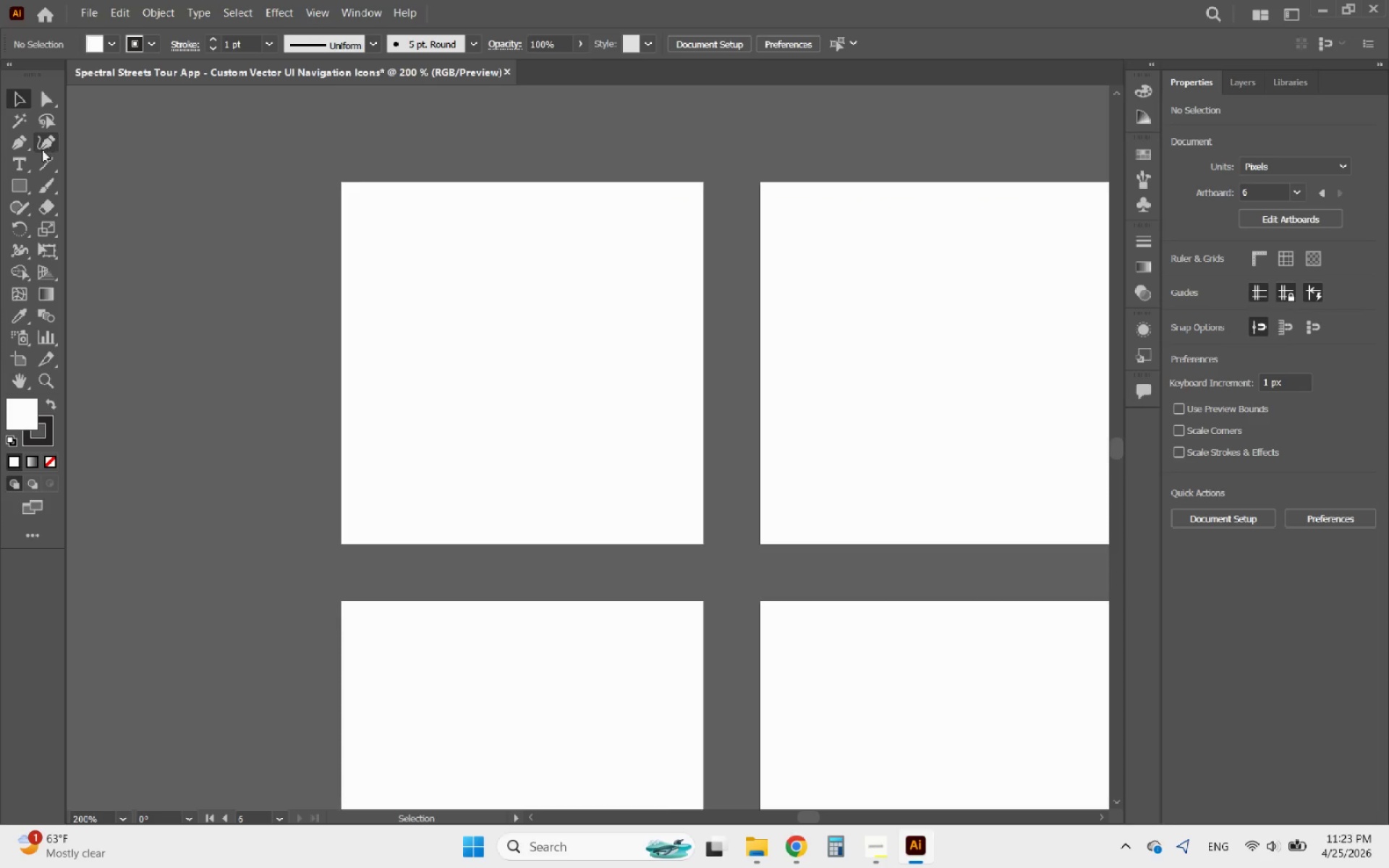 
right_click([22, 188])
 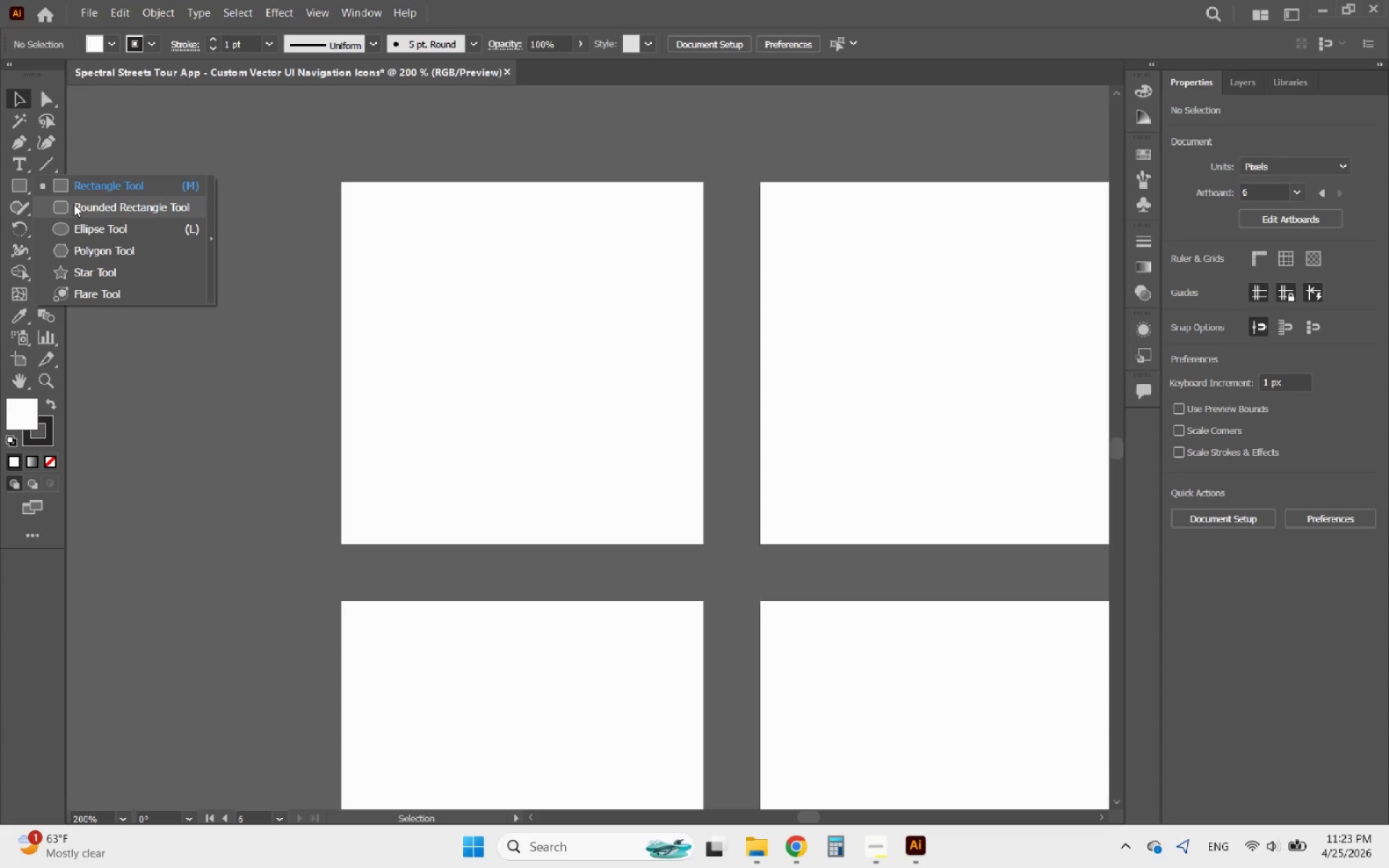 
left_click([74, 204])
 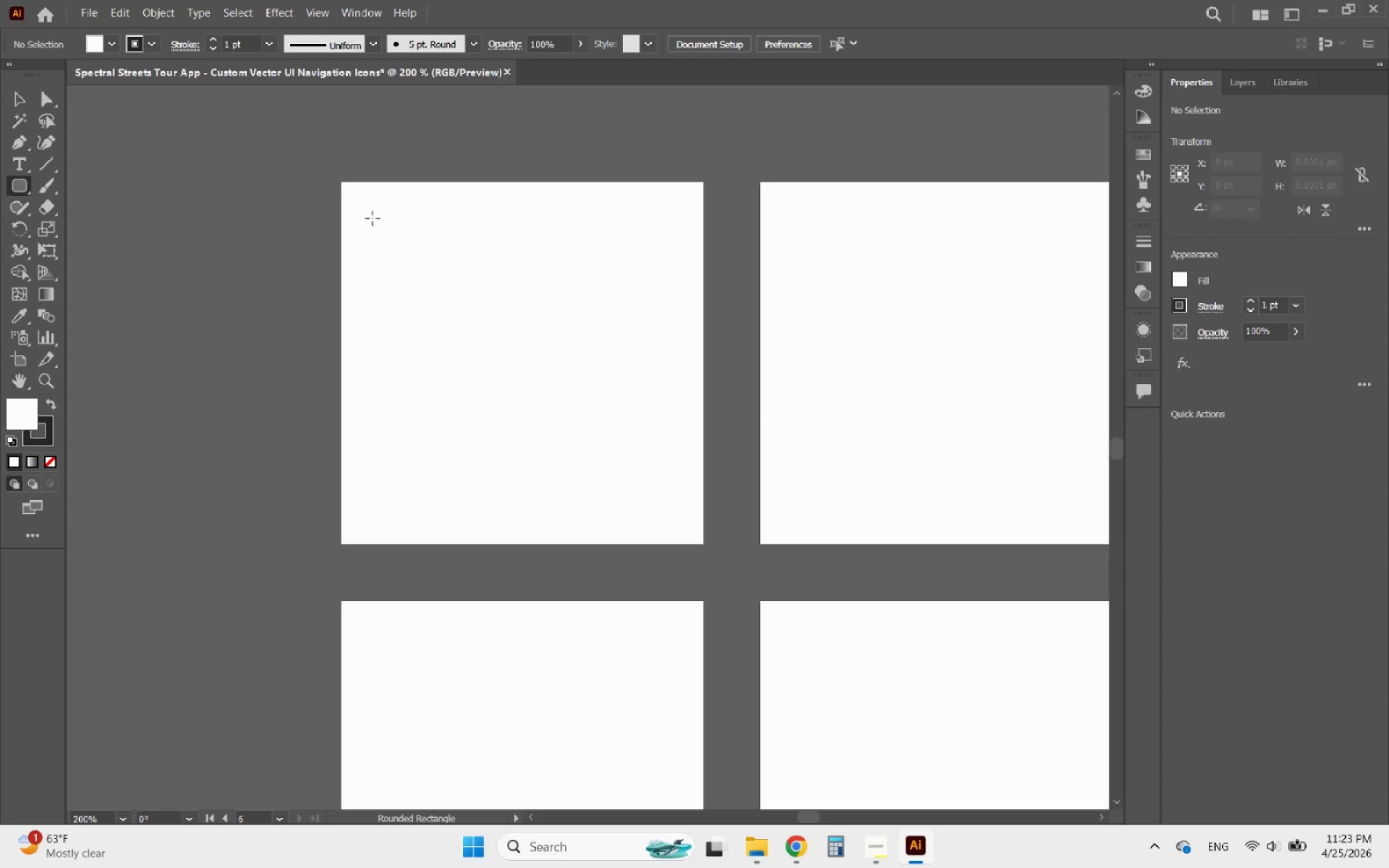 
left_click_drag(start_coordinate=[373, 218], to_coordinate=[666, 517])
 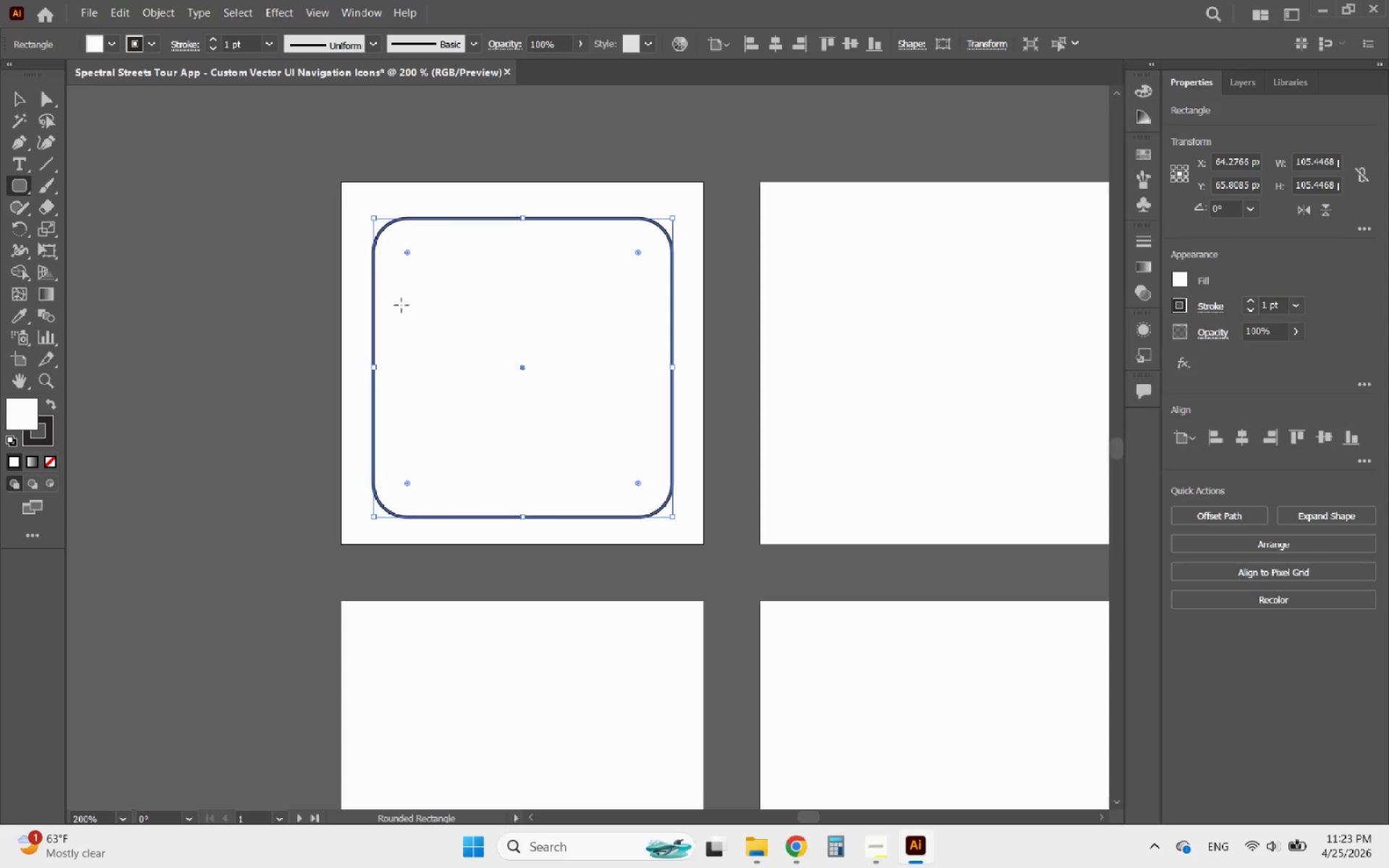 
hold_key(key=ShiftLeft, duration=2.09)
 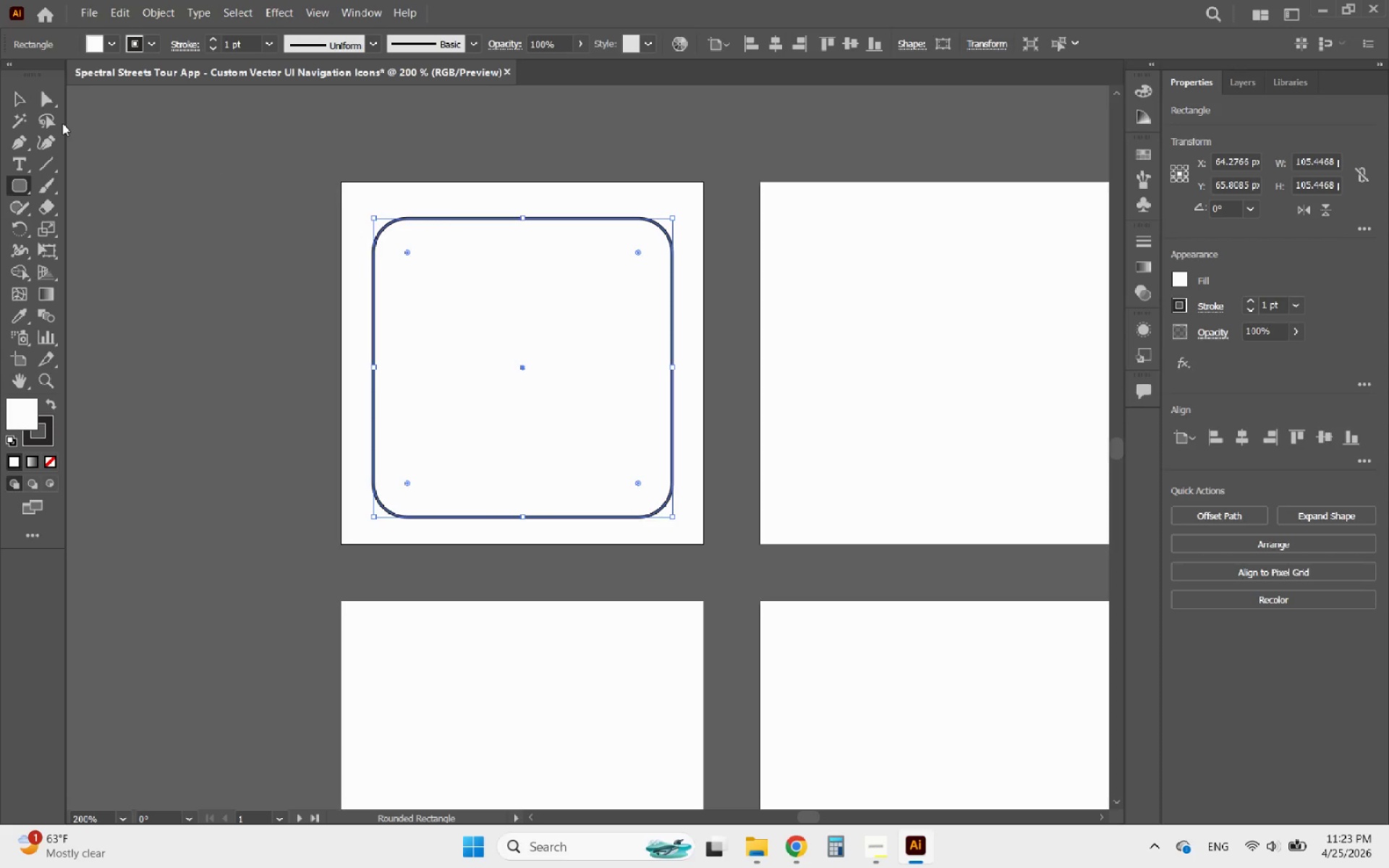 
left_click([17, 95])
 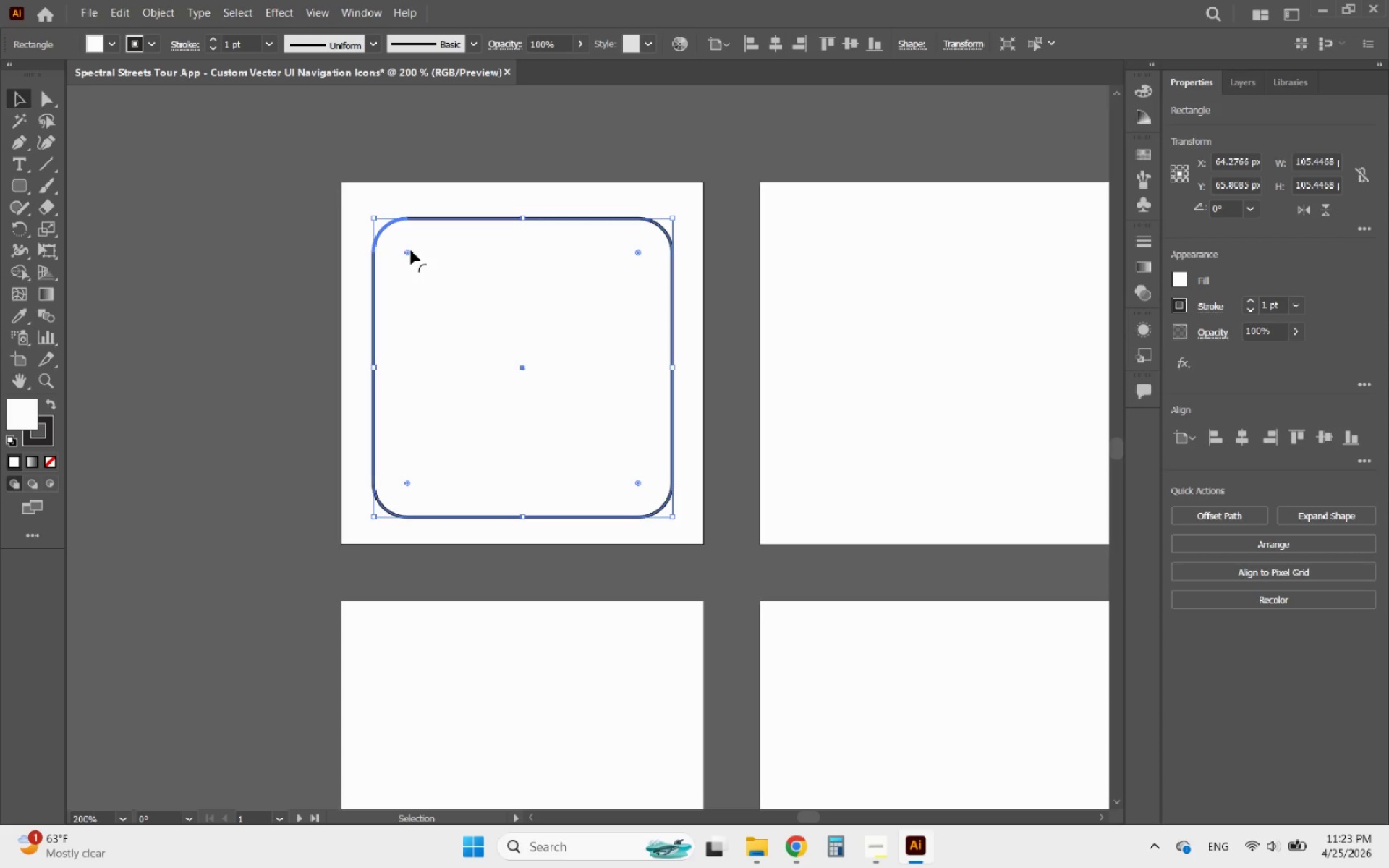 
left_click_drag(start_coordinate=[407, 251], to_coordinate=[432, 273])
 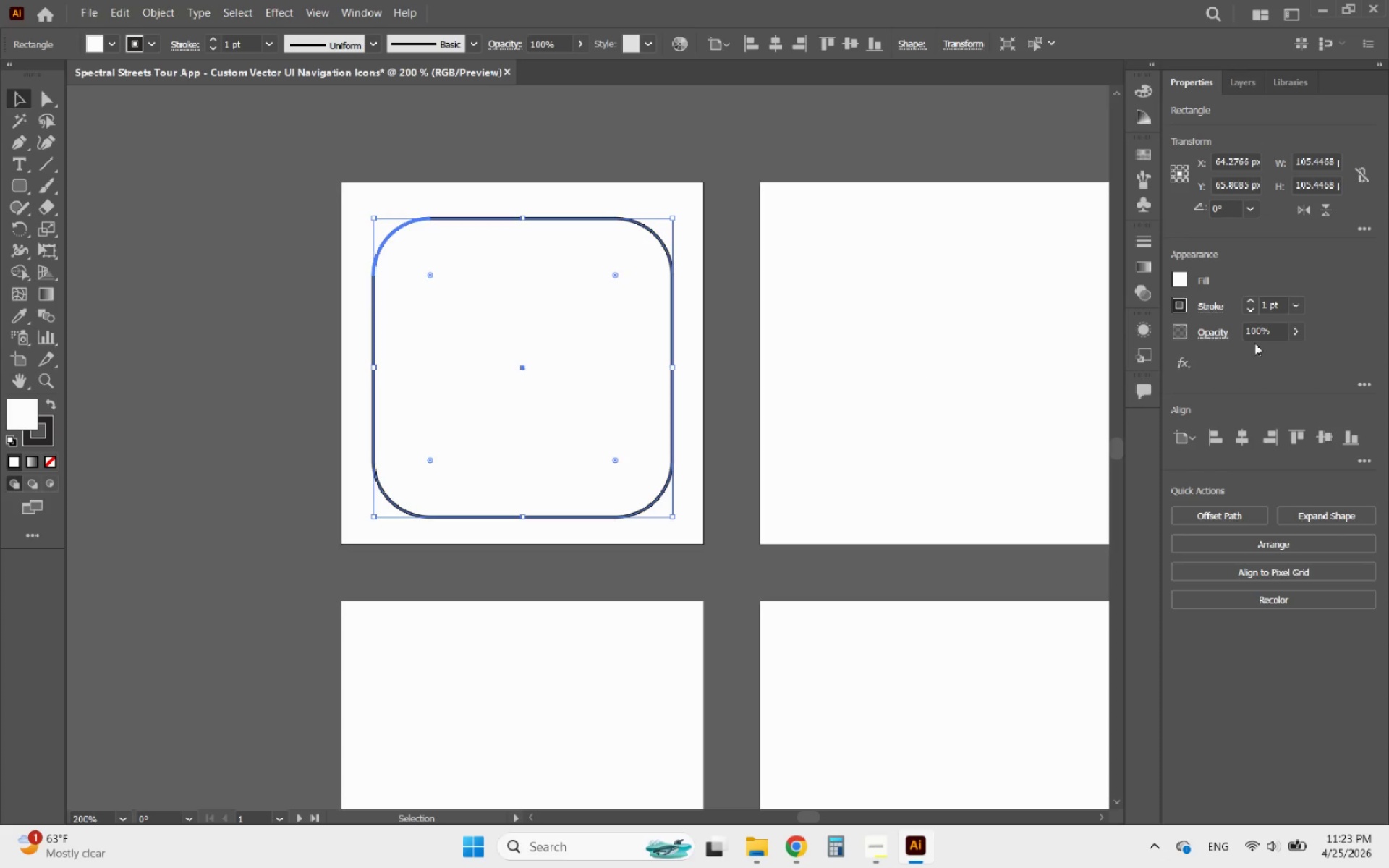 
left_click([1256, 304])
 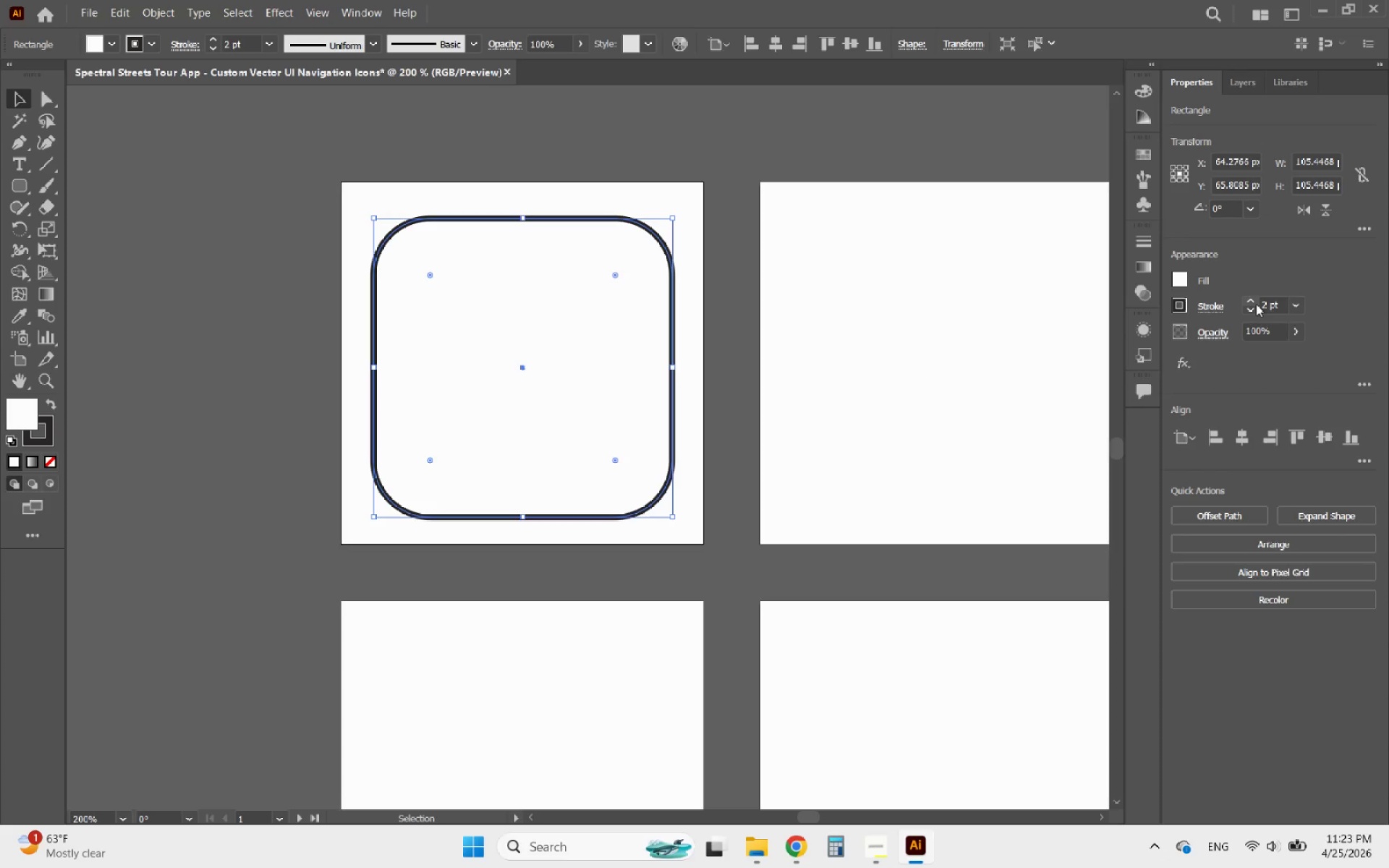 
left_click([1256, 304])
 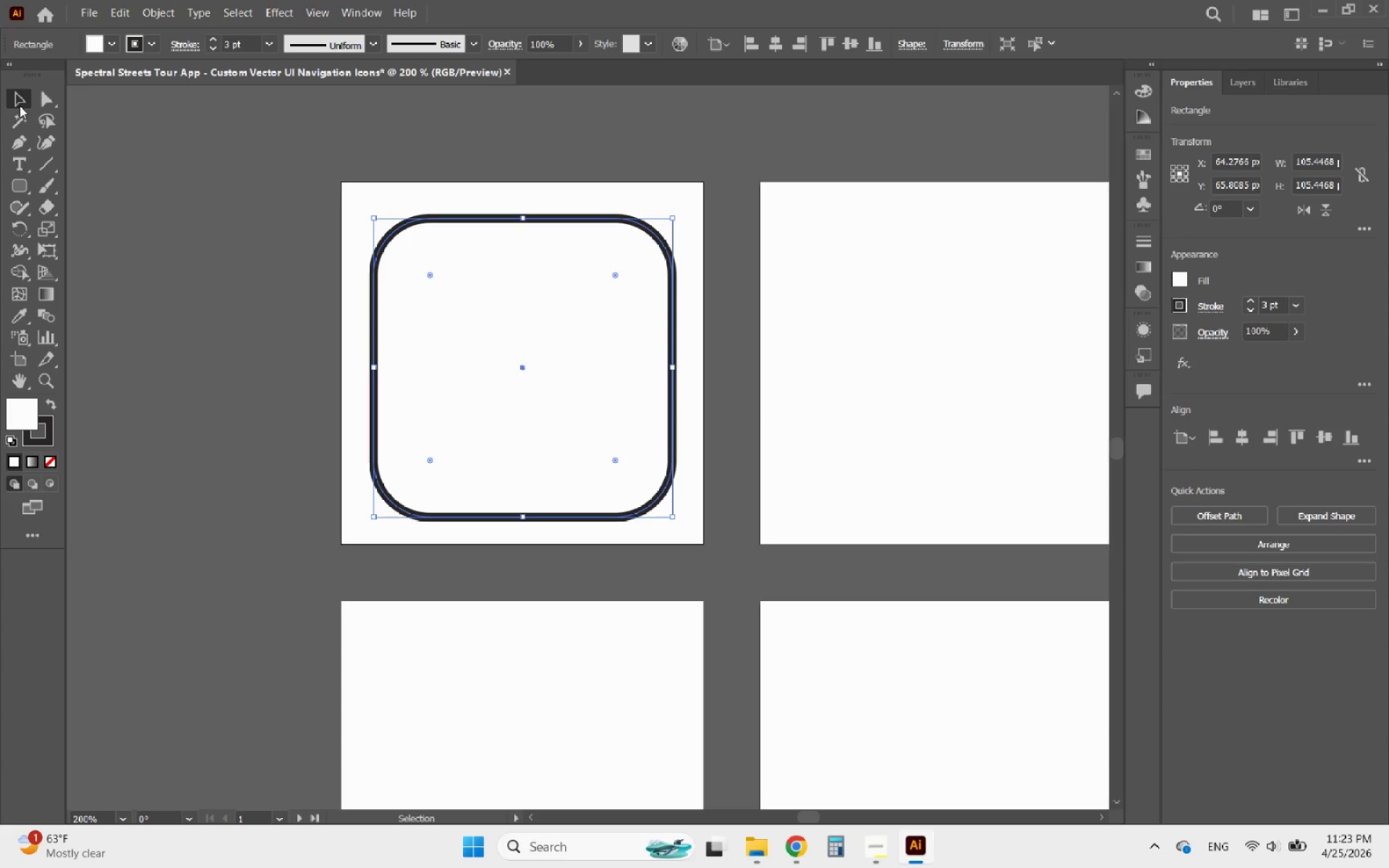 
mouse_move([1169, 281])
 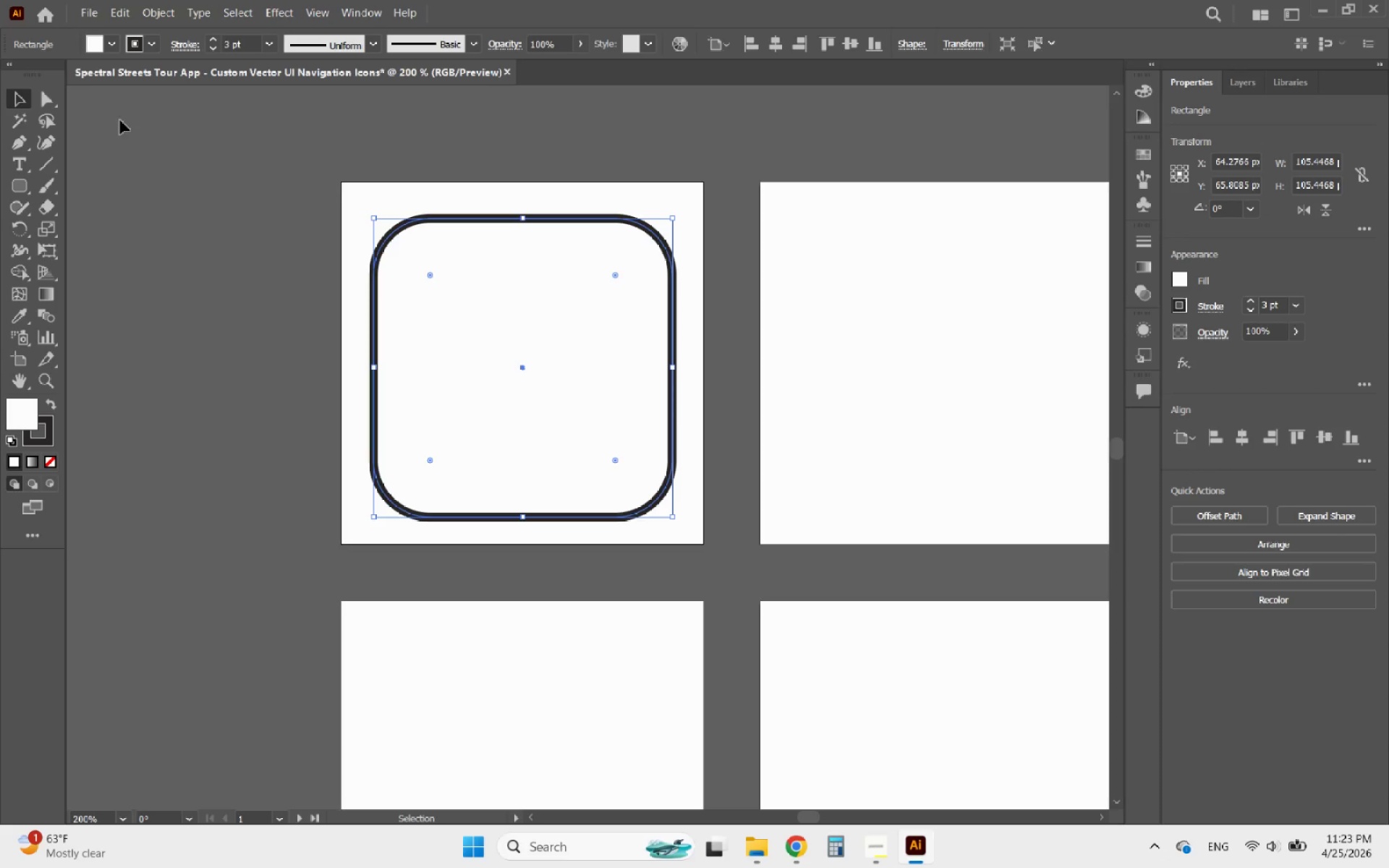 
left_click([137, 129])
 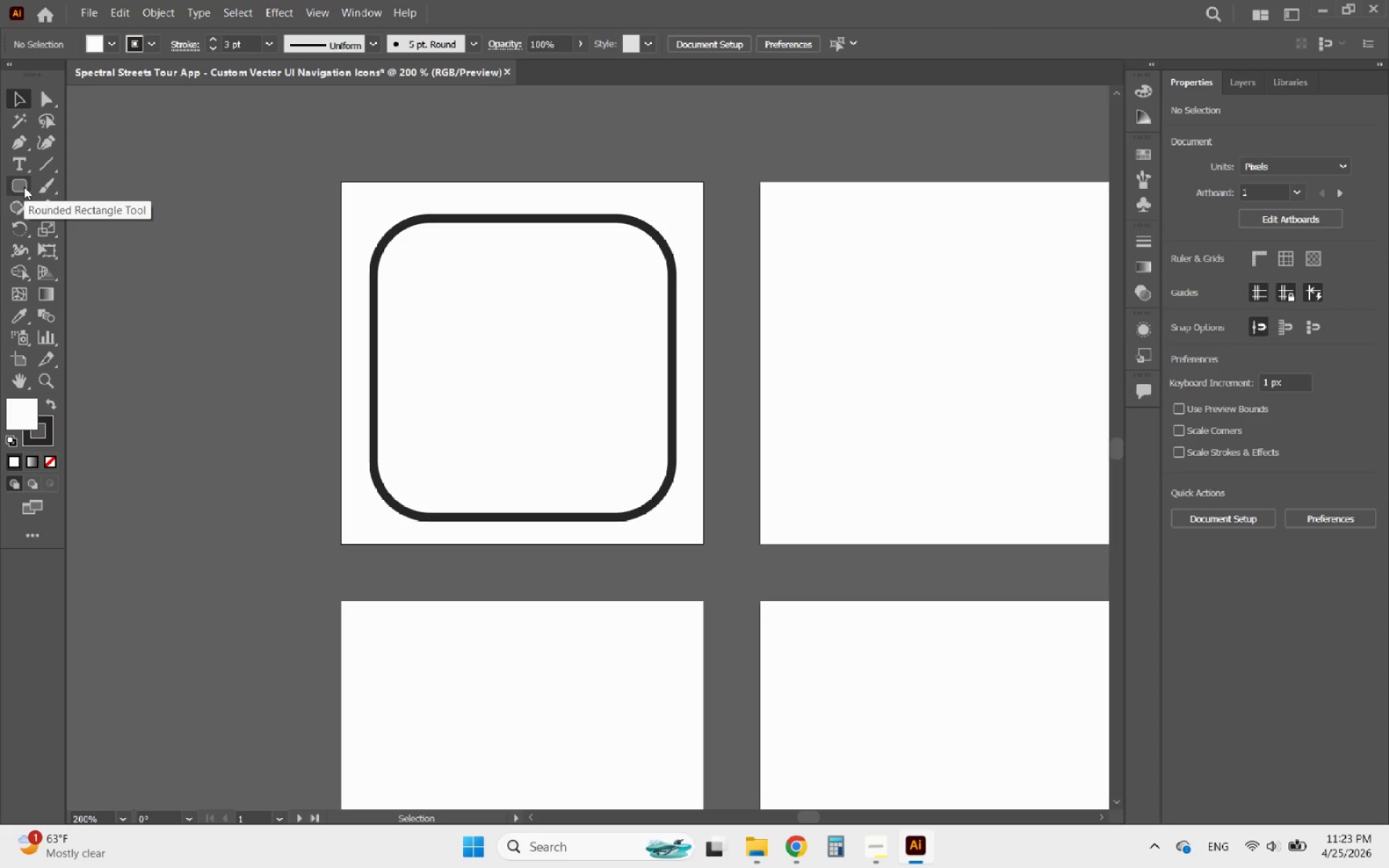 
right_click([24, 187])
 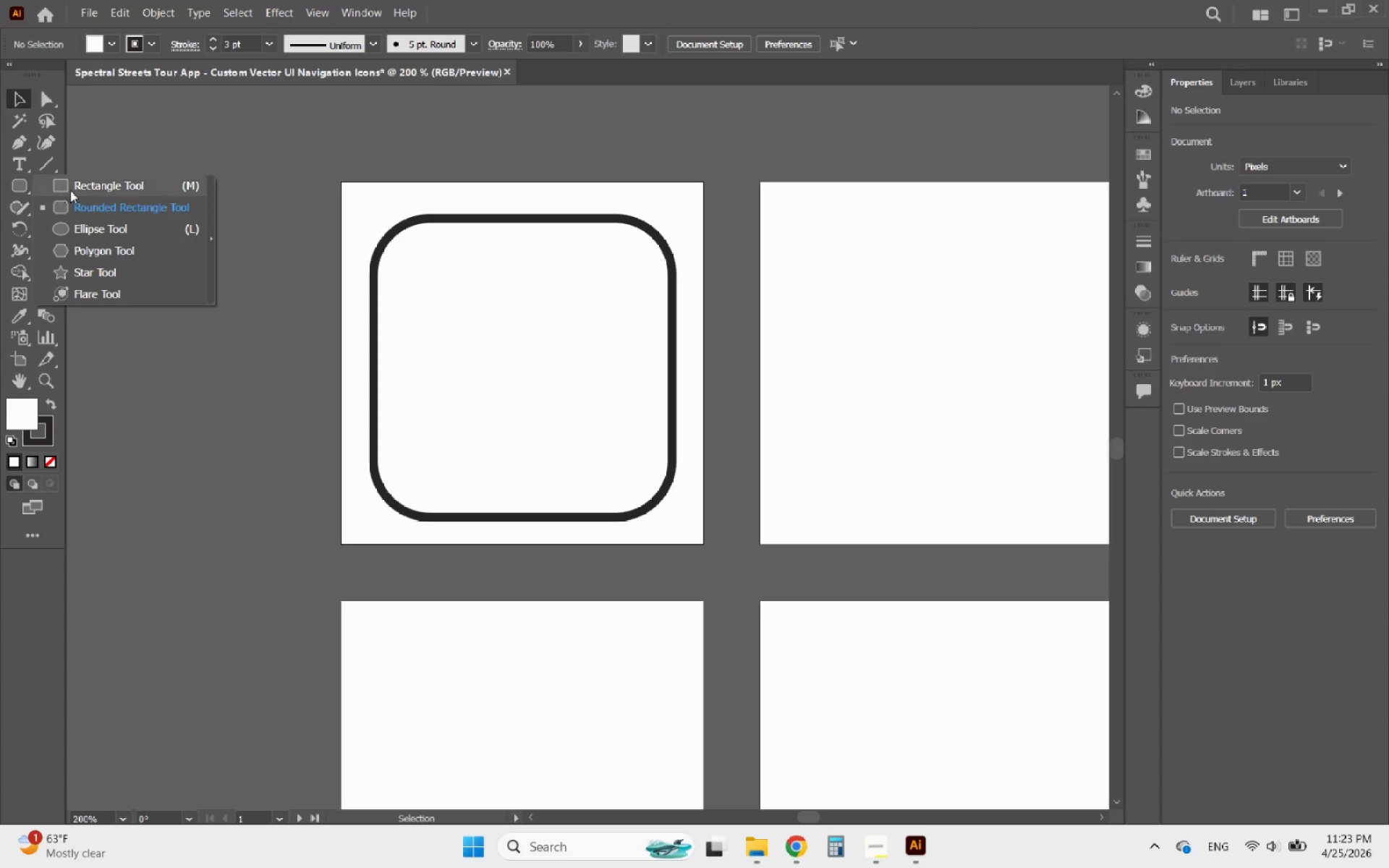 
left_click([75, 189])
 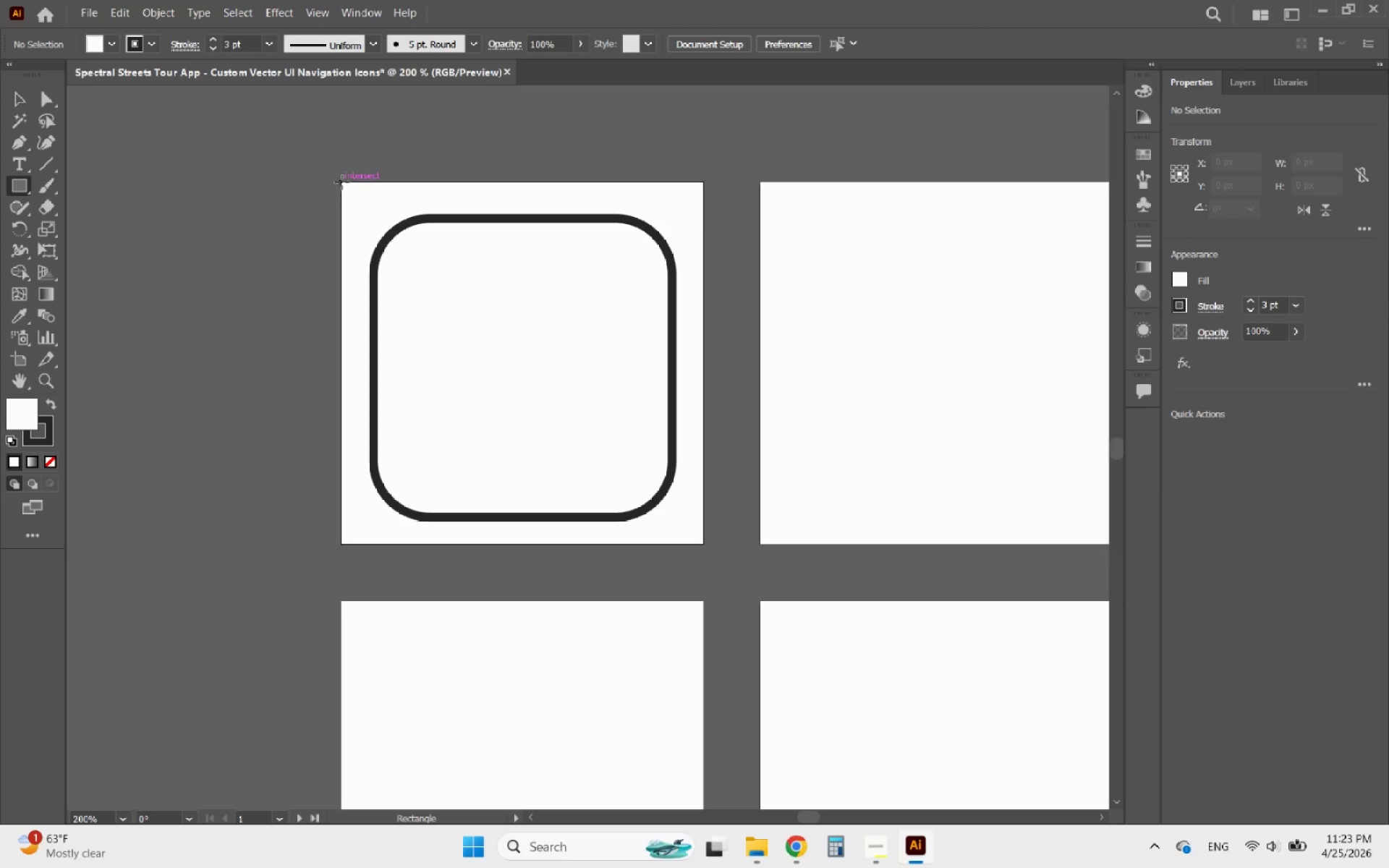 
left_click_drag(start_coordinate=[341, 182], to_coordinate=[704, 546])
 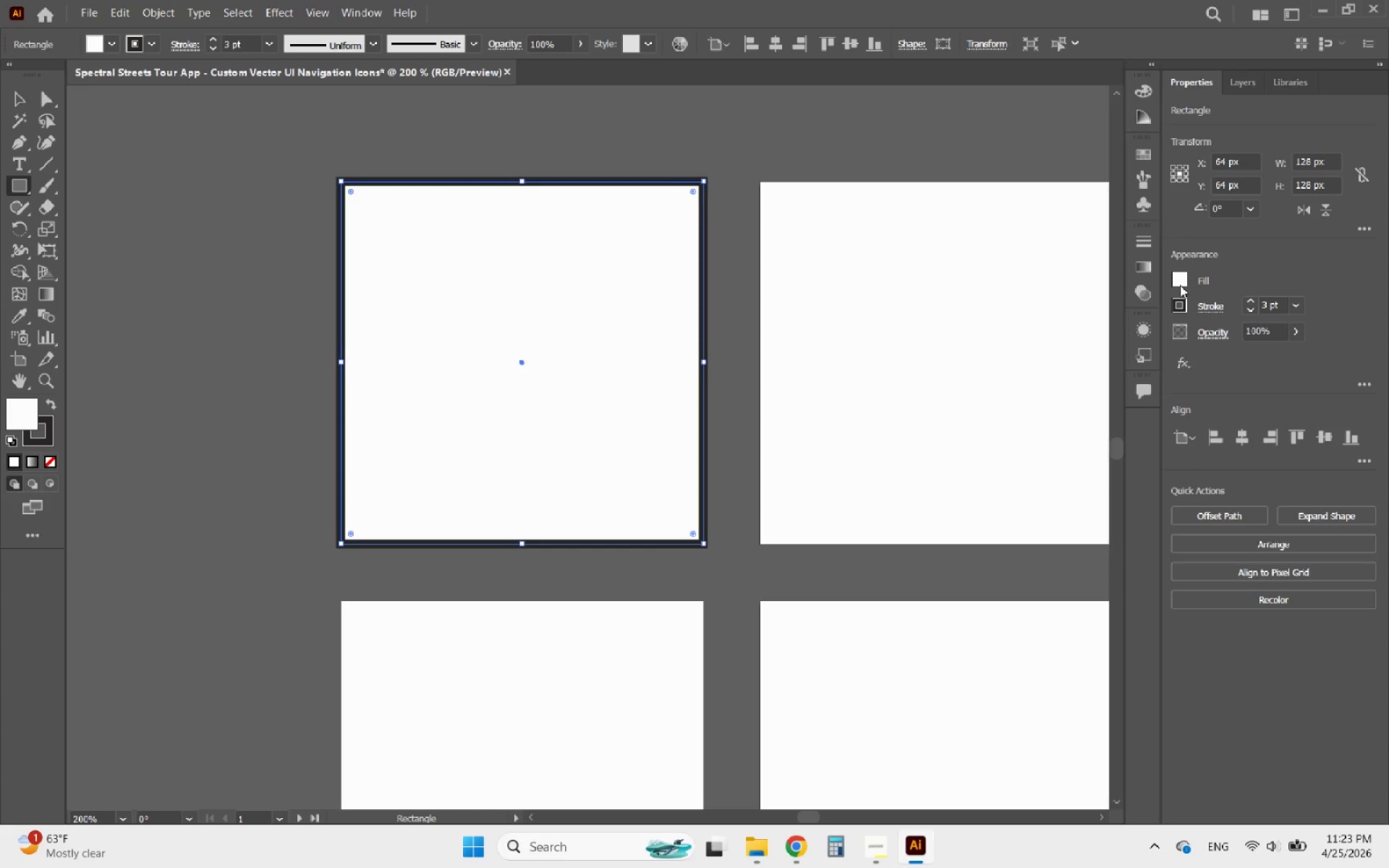 
left_click([1180, 286])
 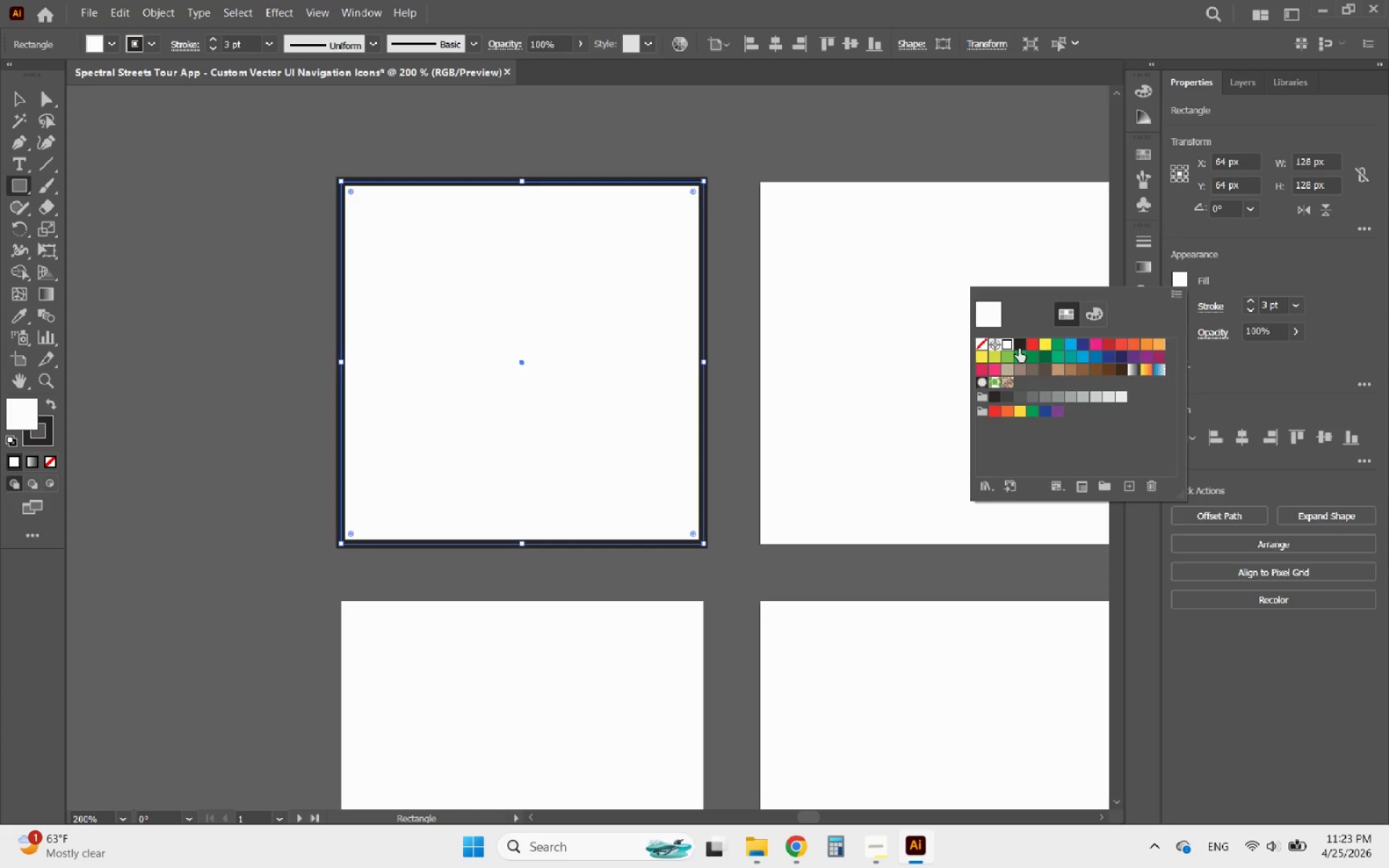 
left_click([1019, 348])
 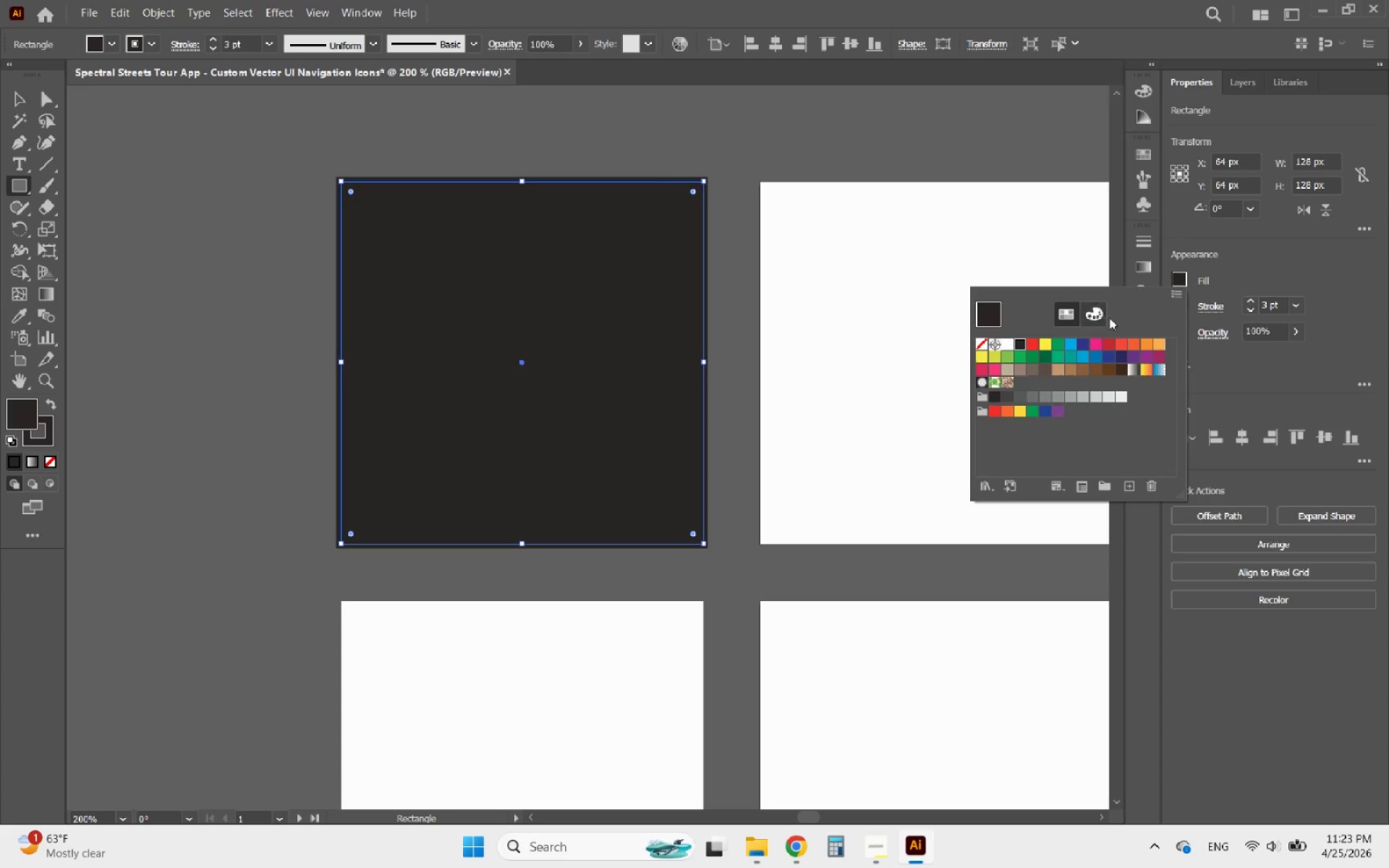 
left_click([1085, 307])
 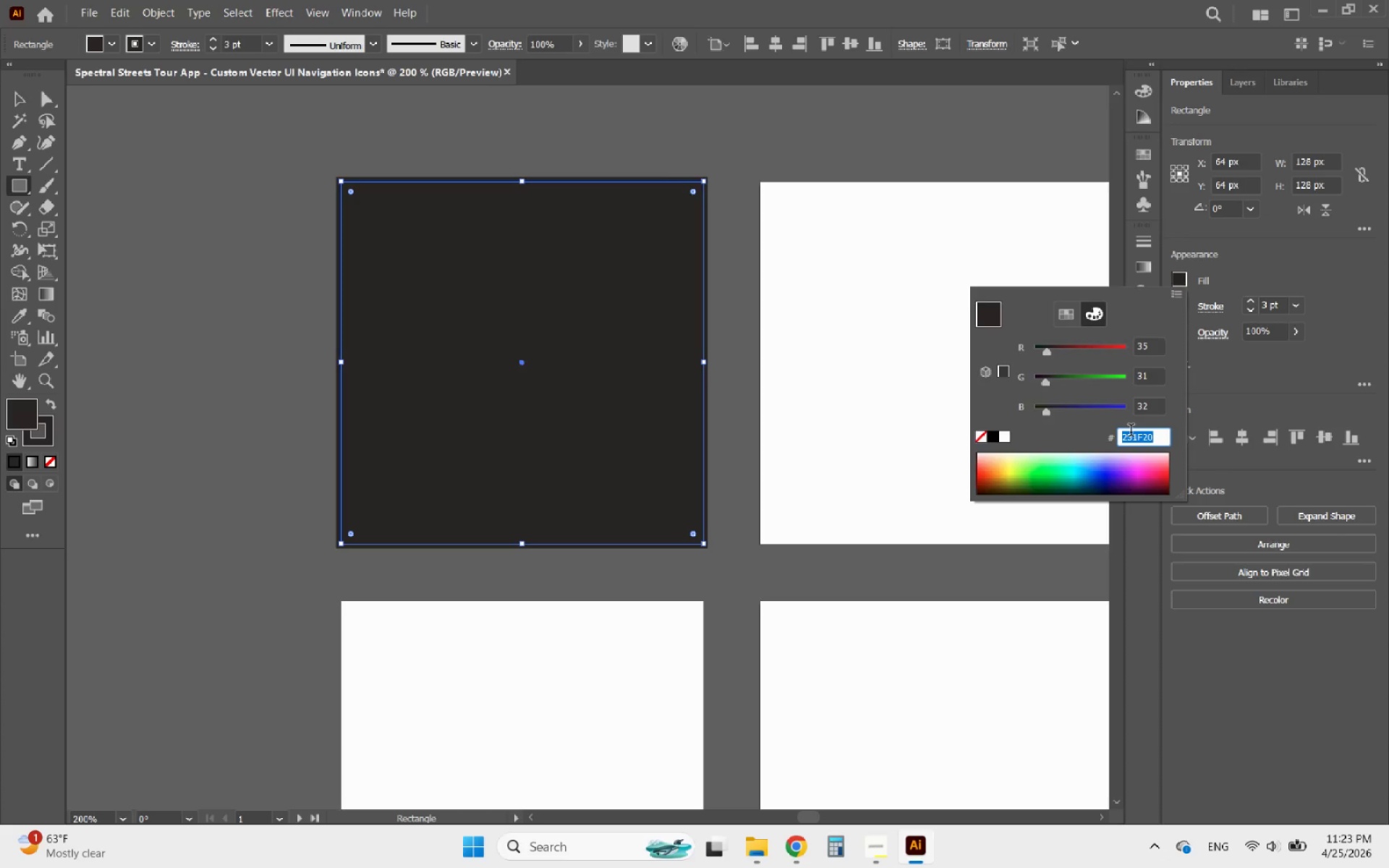 
type(171717)
 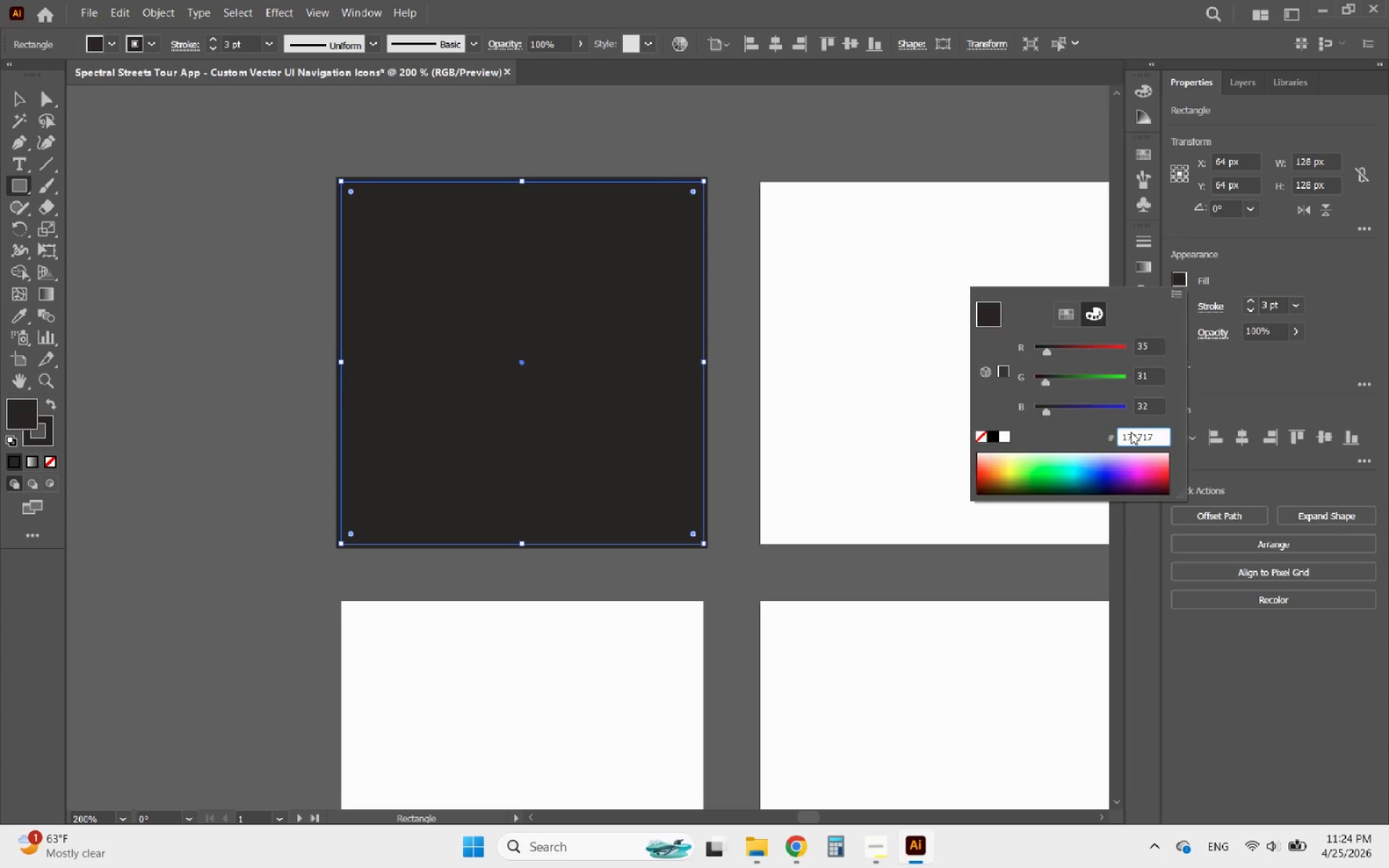 
key(Enter)
 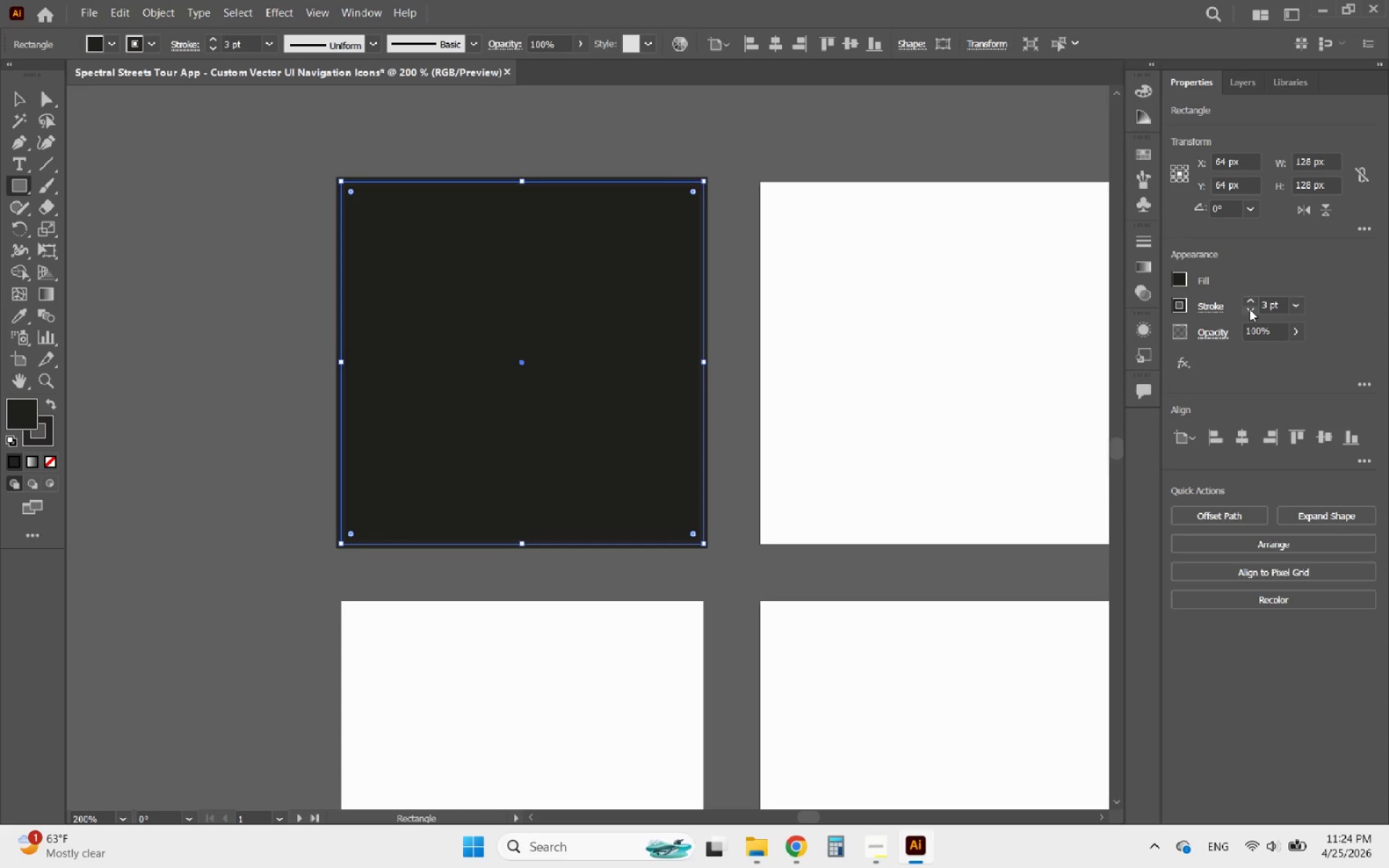 
left_click([1249, 309])
 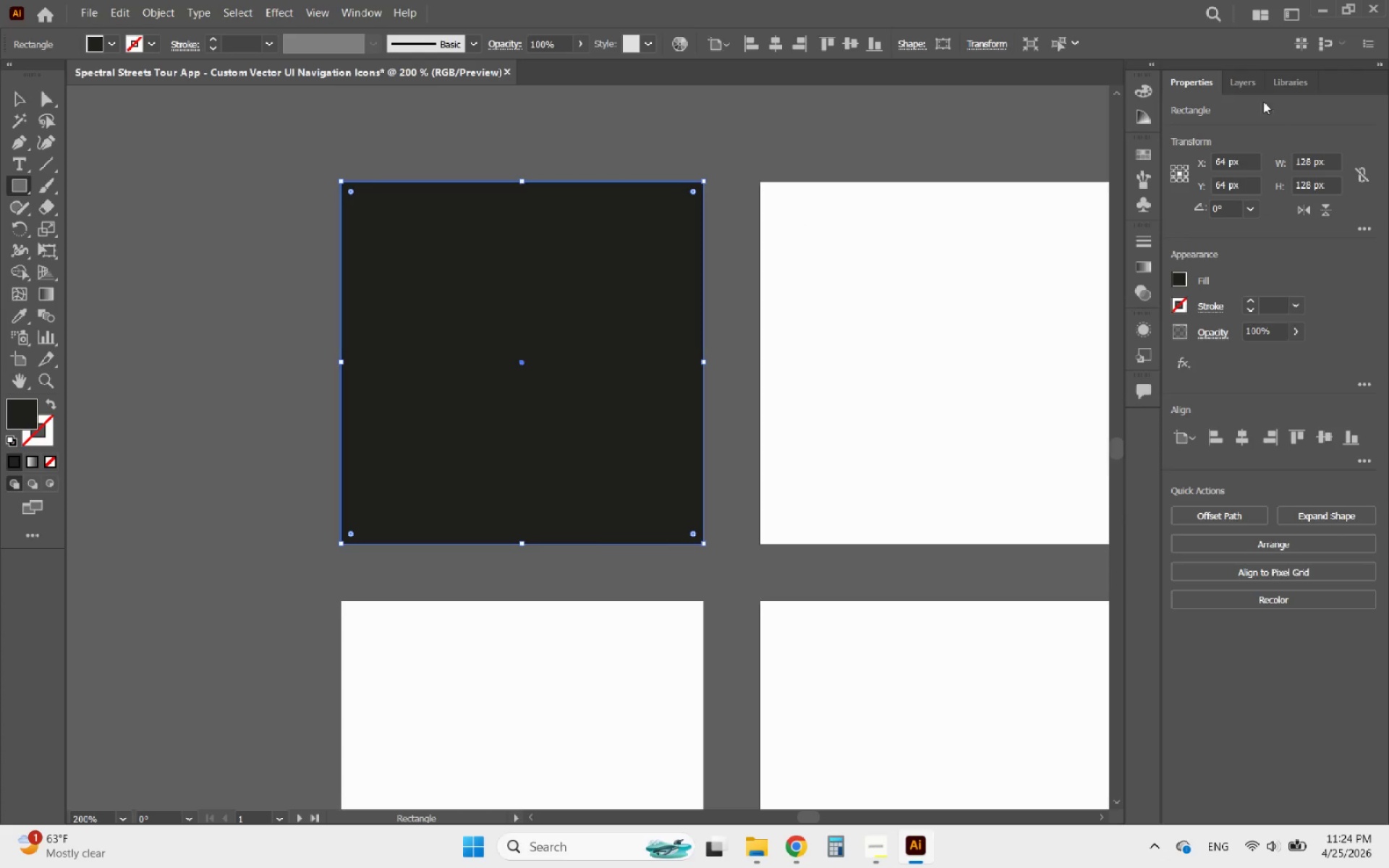 
left_click([1243, 86])
 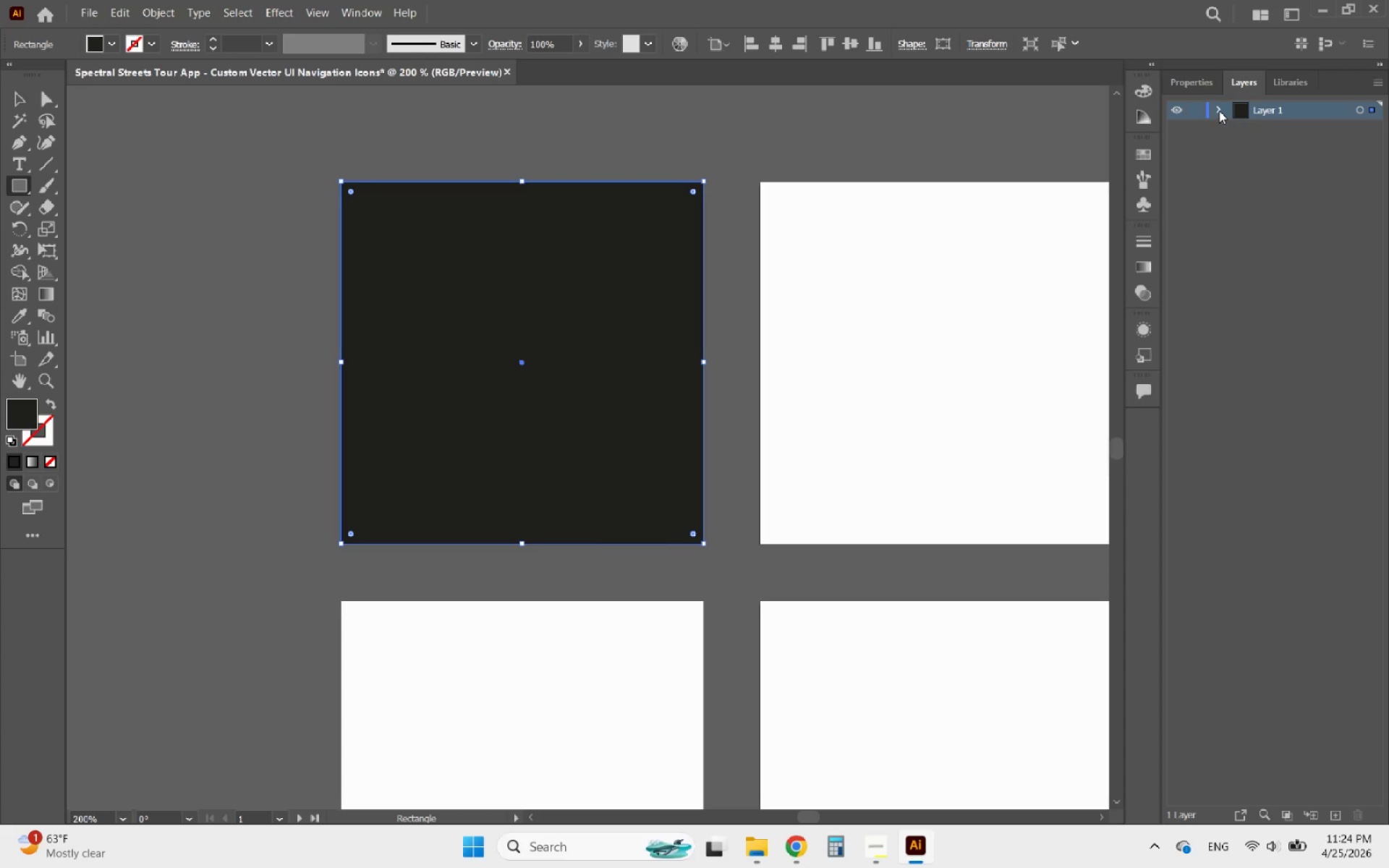 
left_click([1219, 111])
 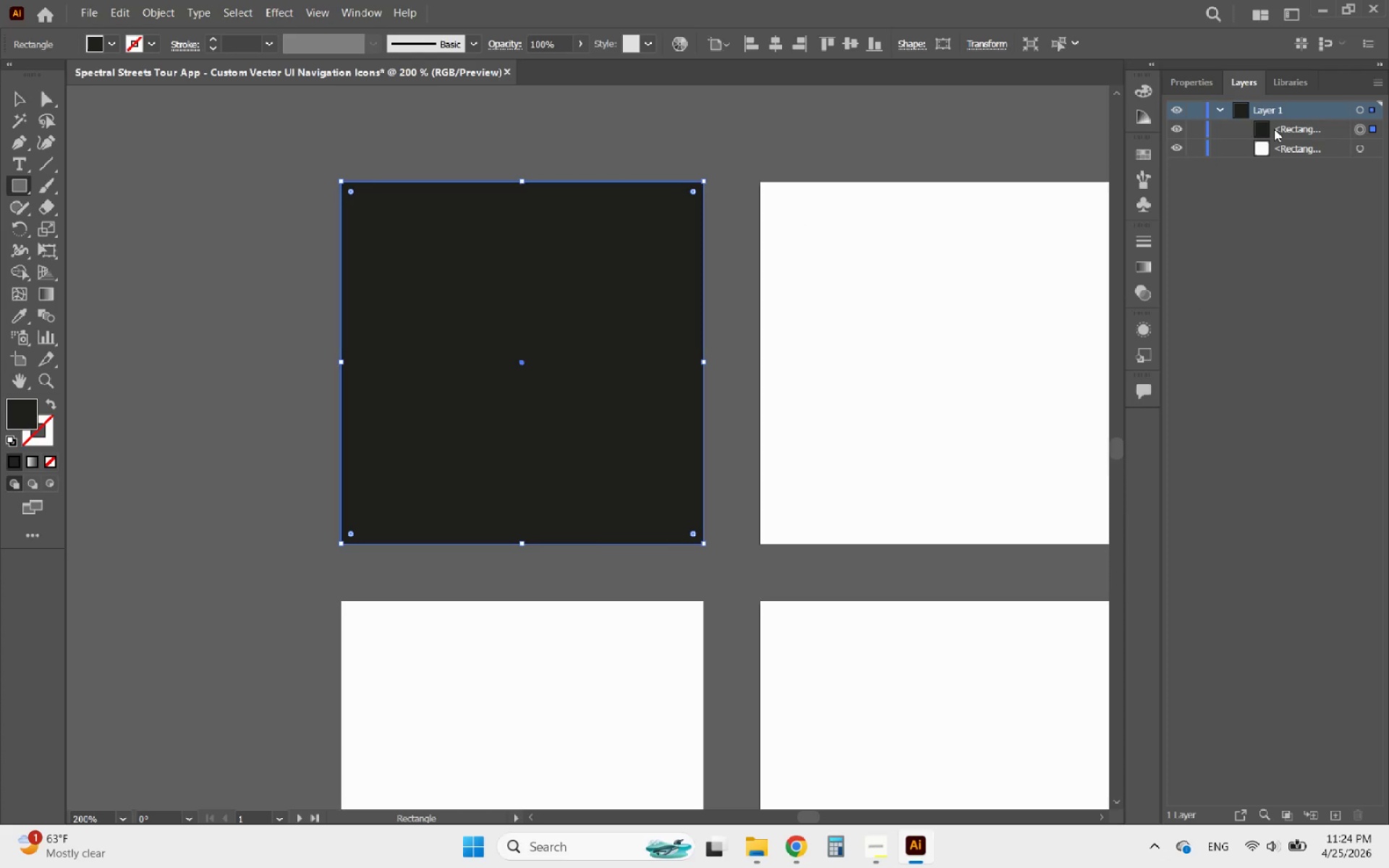 
left_click_drag(start_coordinate=[1286, 130], to_coordinate=[1294, 153])
 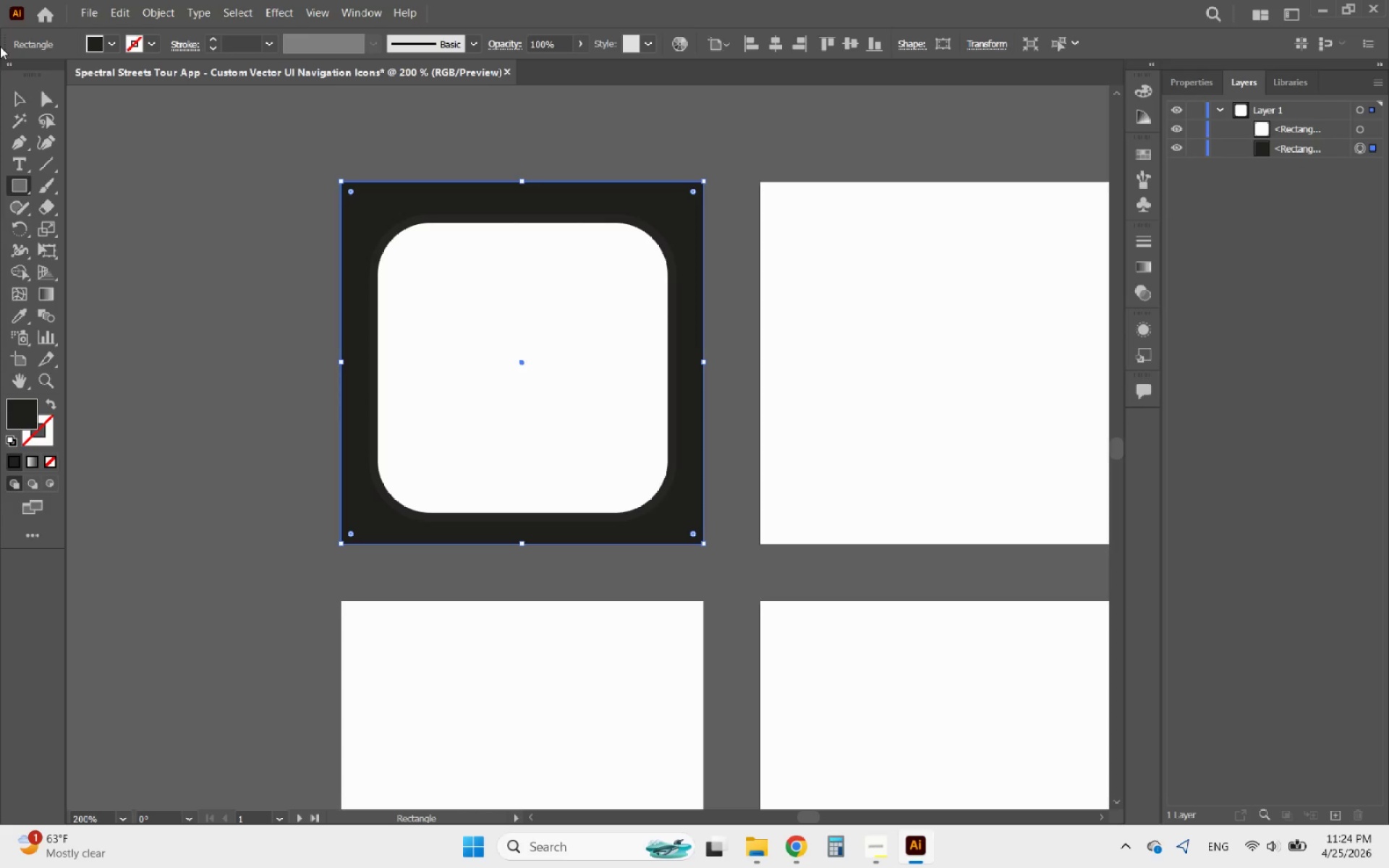 
left_click([14, 96])
 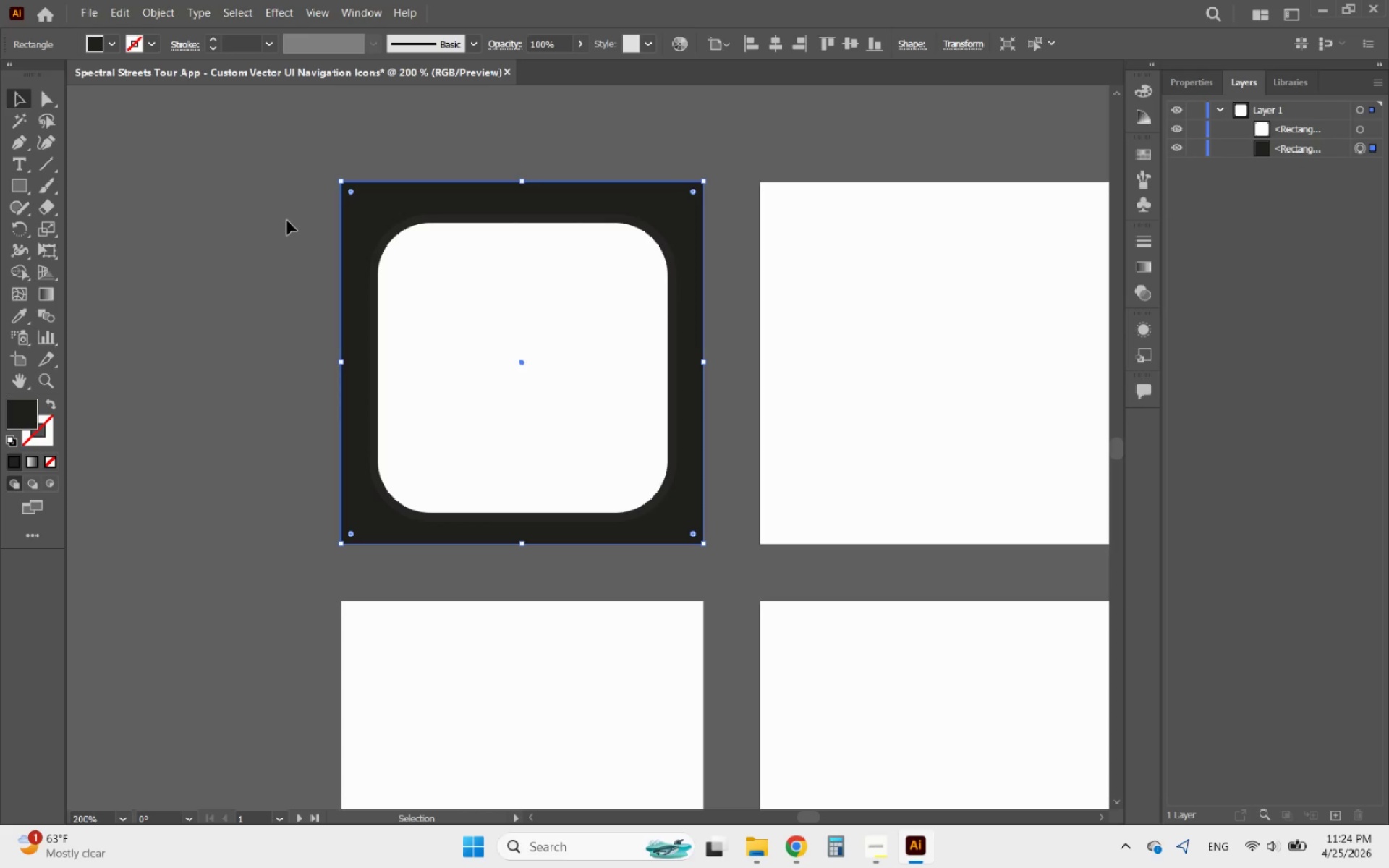 
left_click([287, 221])
 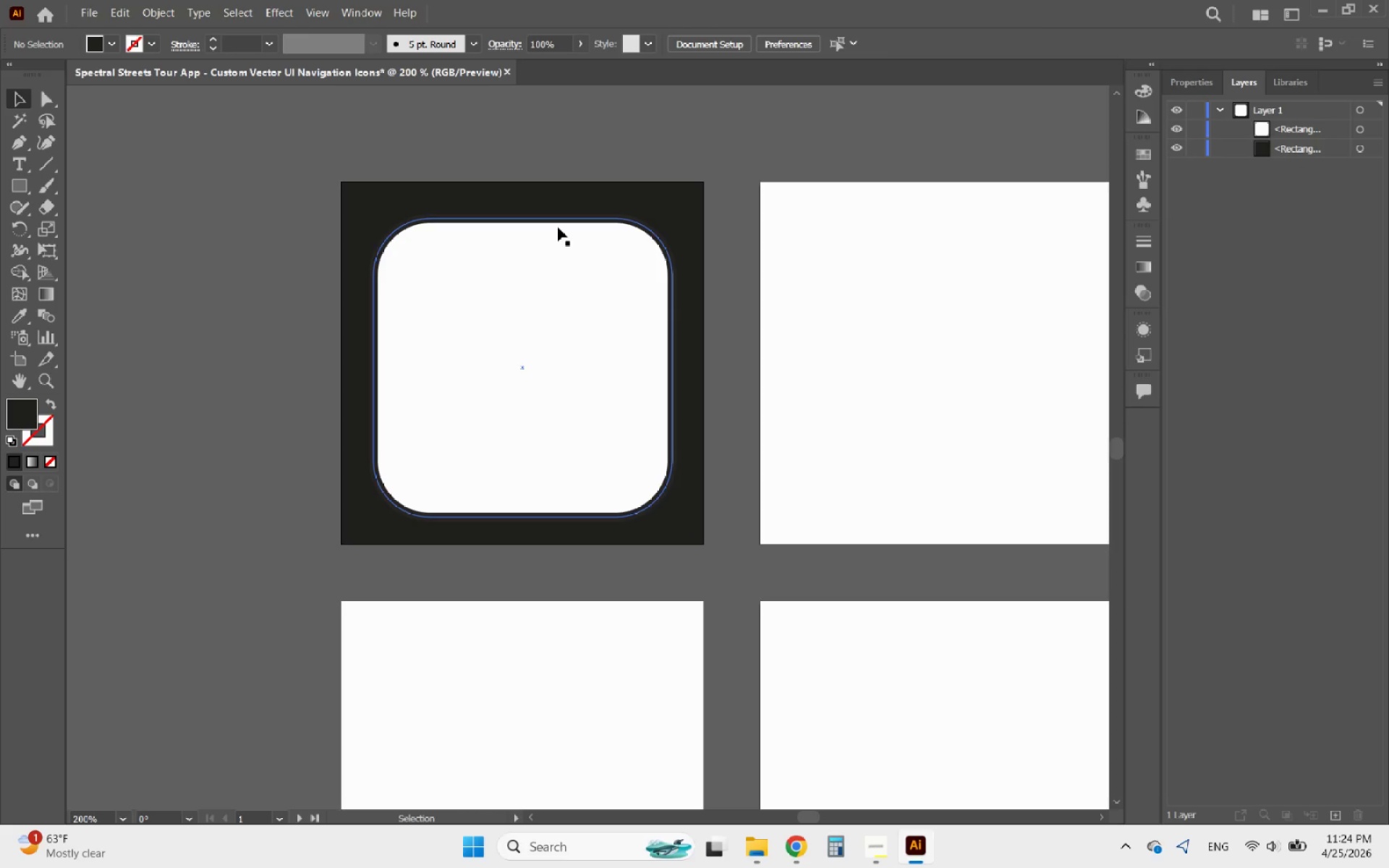 
left_click([558, 227])
 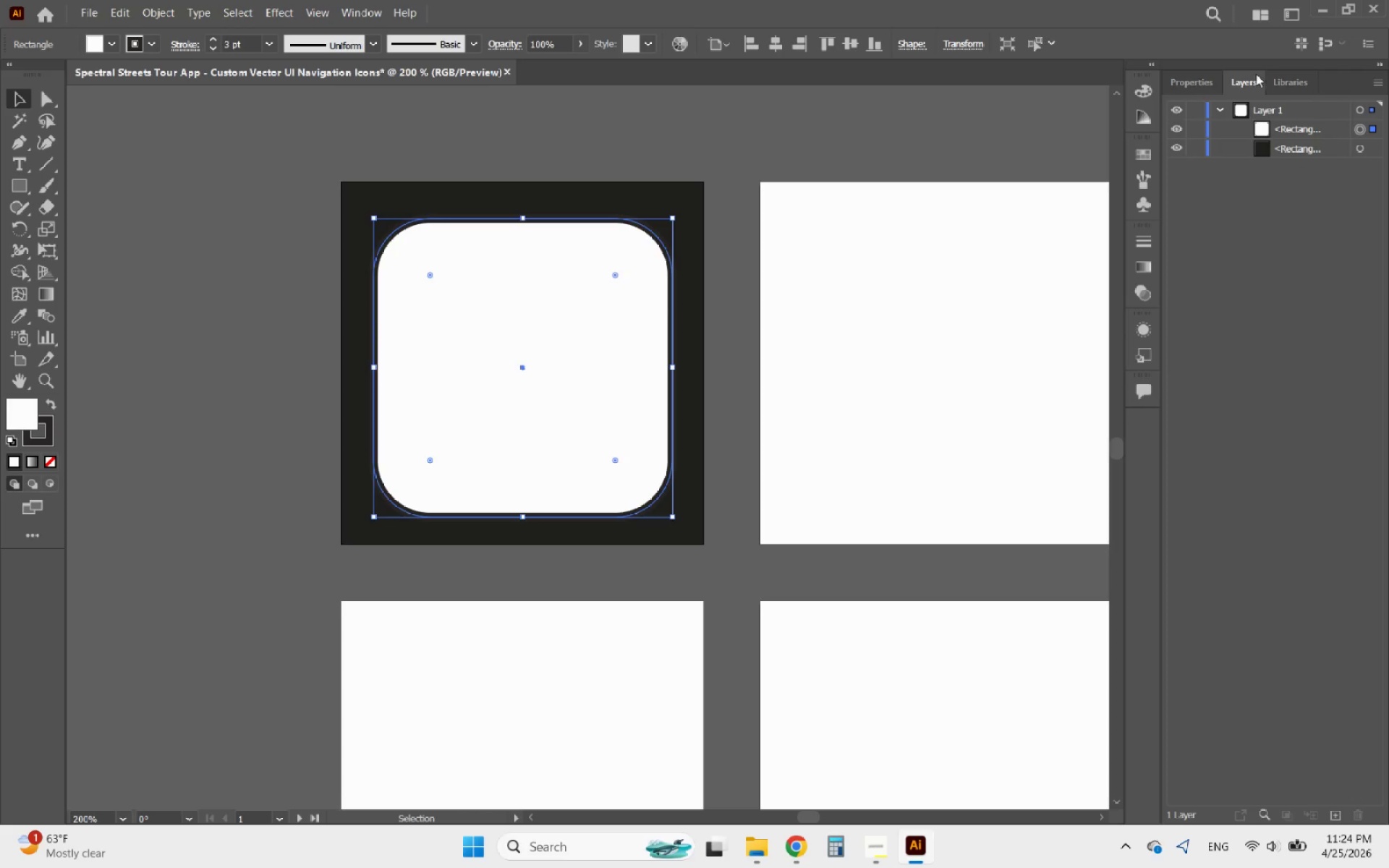 
left_click([1197, 83])
 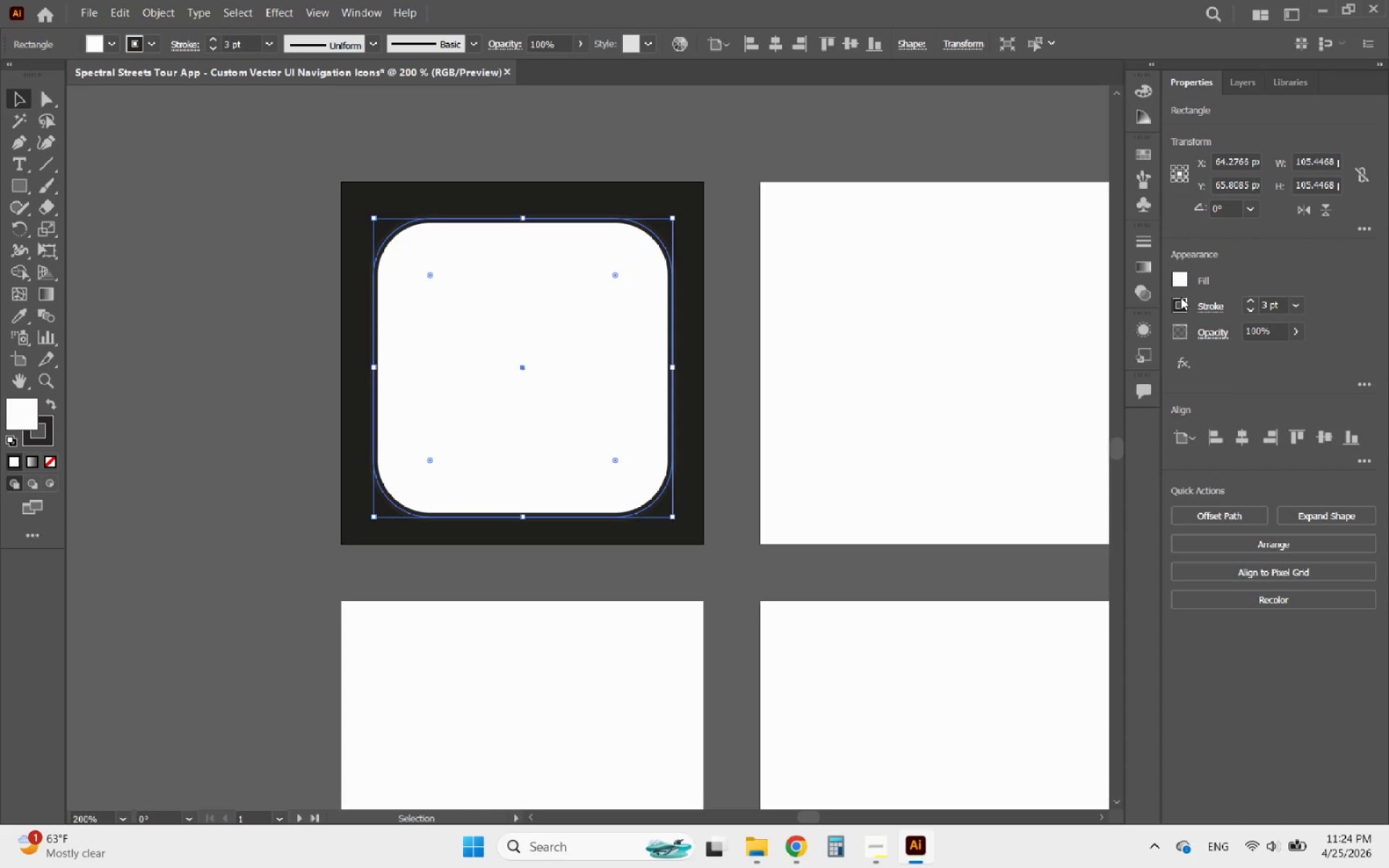 
left_click([1183, 299])
 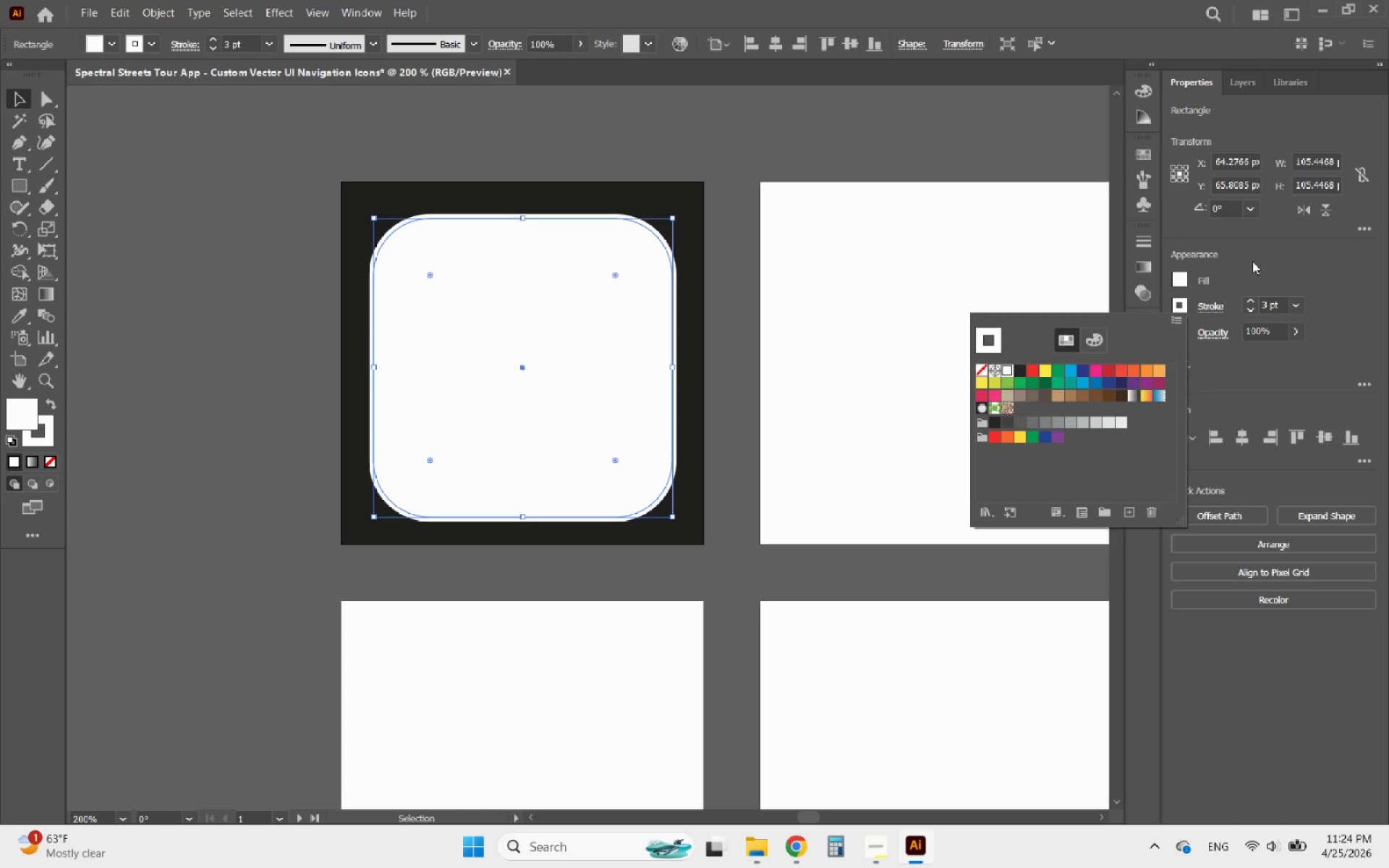 
left_click([1293, 259])
 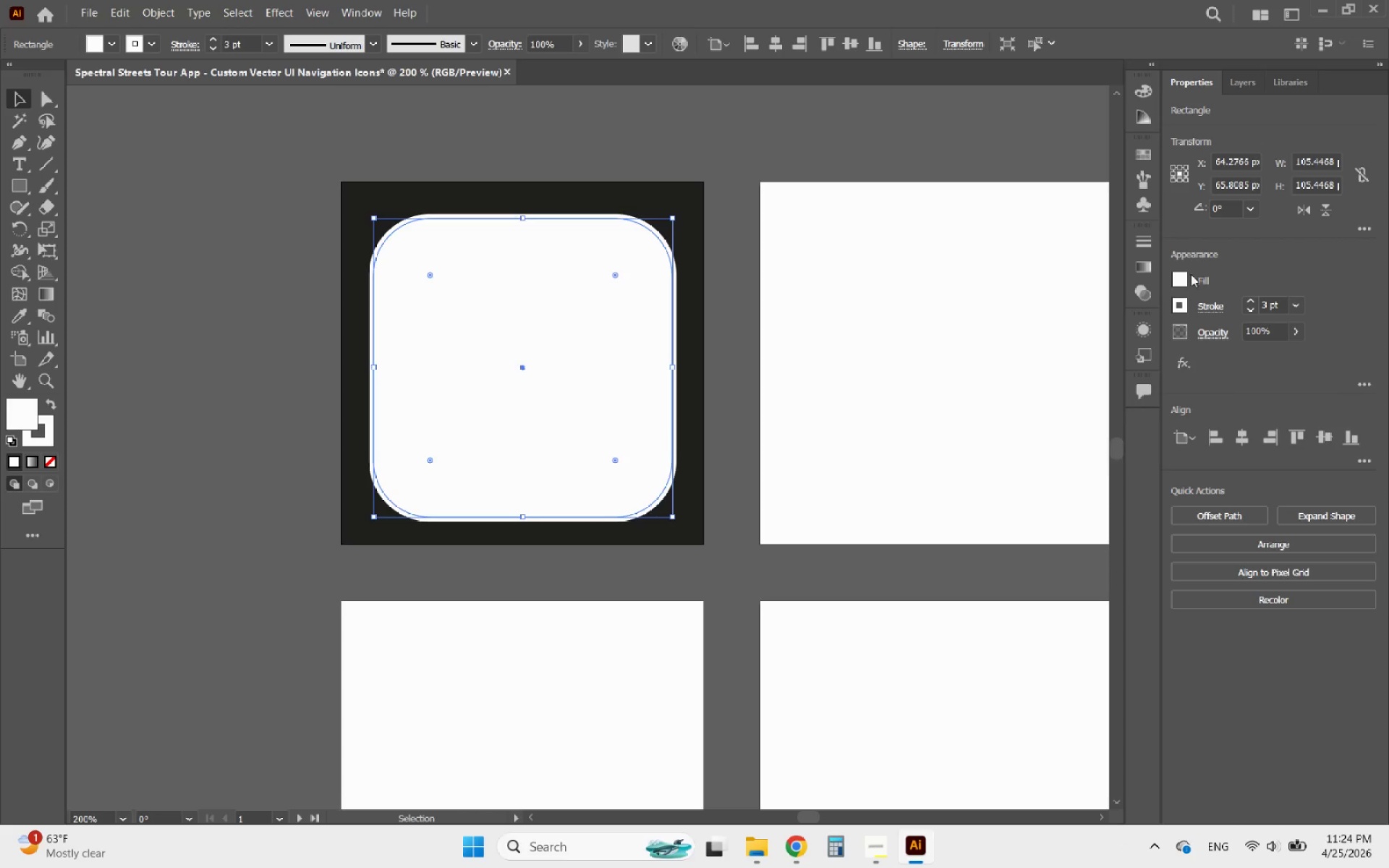 
left_click([1179, 276])
 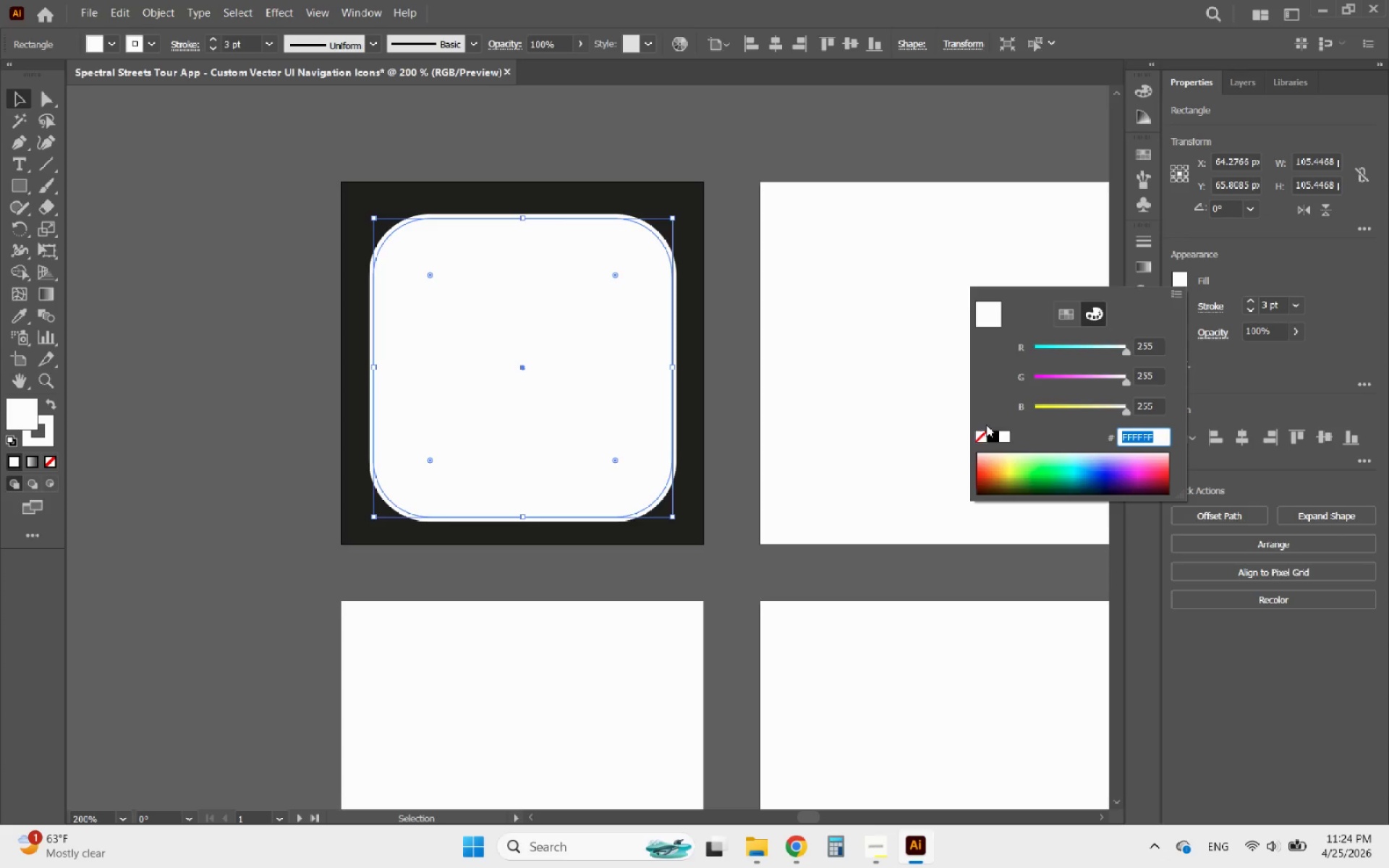 
left_click([982, 439])
 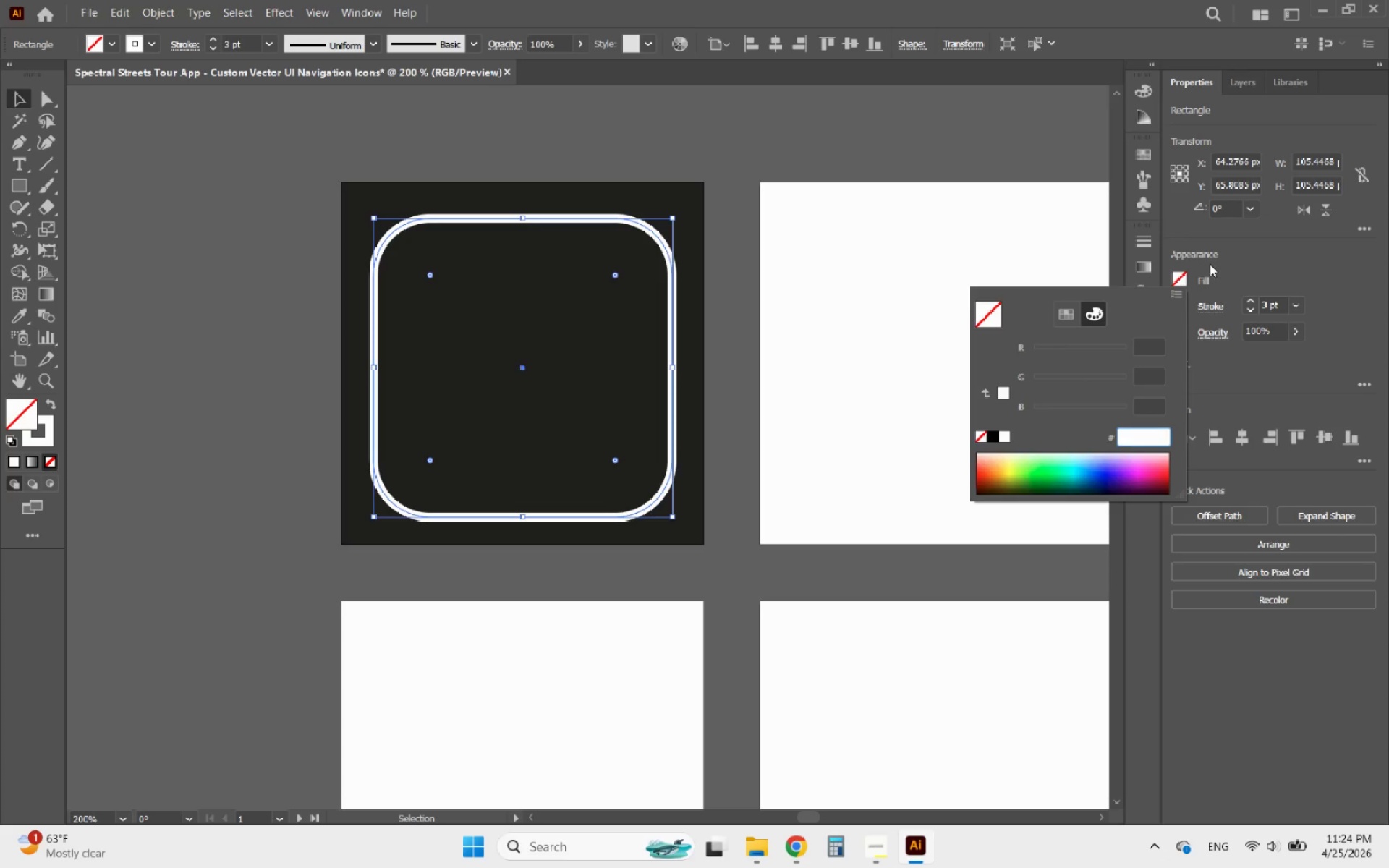 
left_click([1262, 266])
 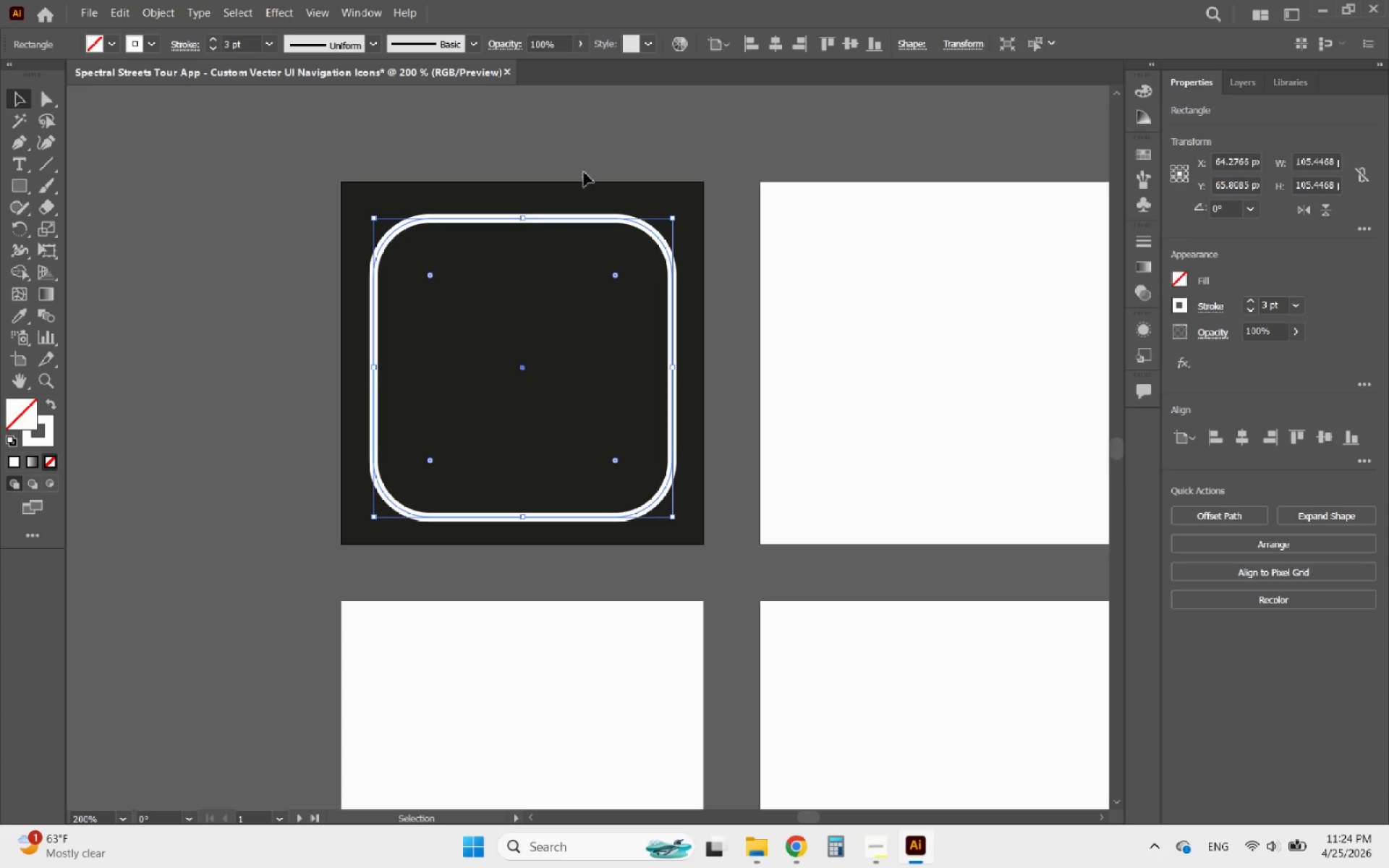 
hold_key(key=AltLeft, duration=0.59)
scroll: coordinate [635, 101], scroll_direction: down, amount: 1.0
 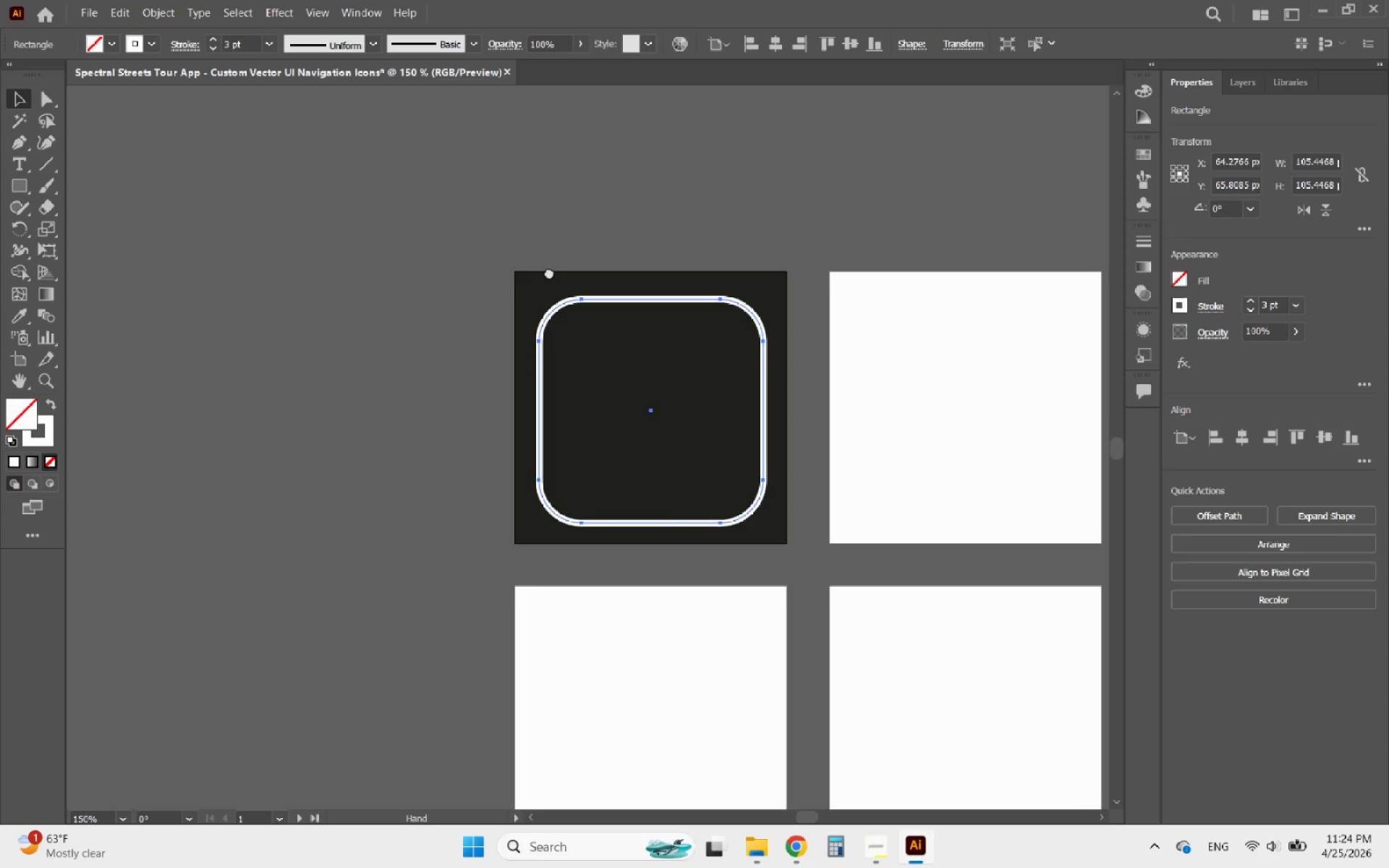 
hold_key(key=AltLeft, duration=1.88)
scroll: coordinate [608, 335], scroll_direction: up, amount: 2.0
 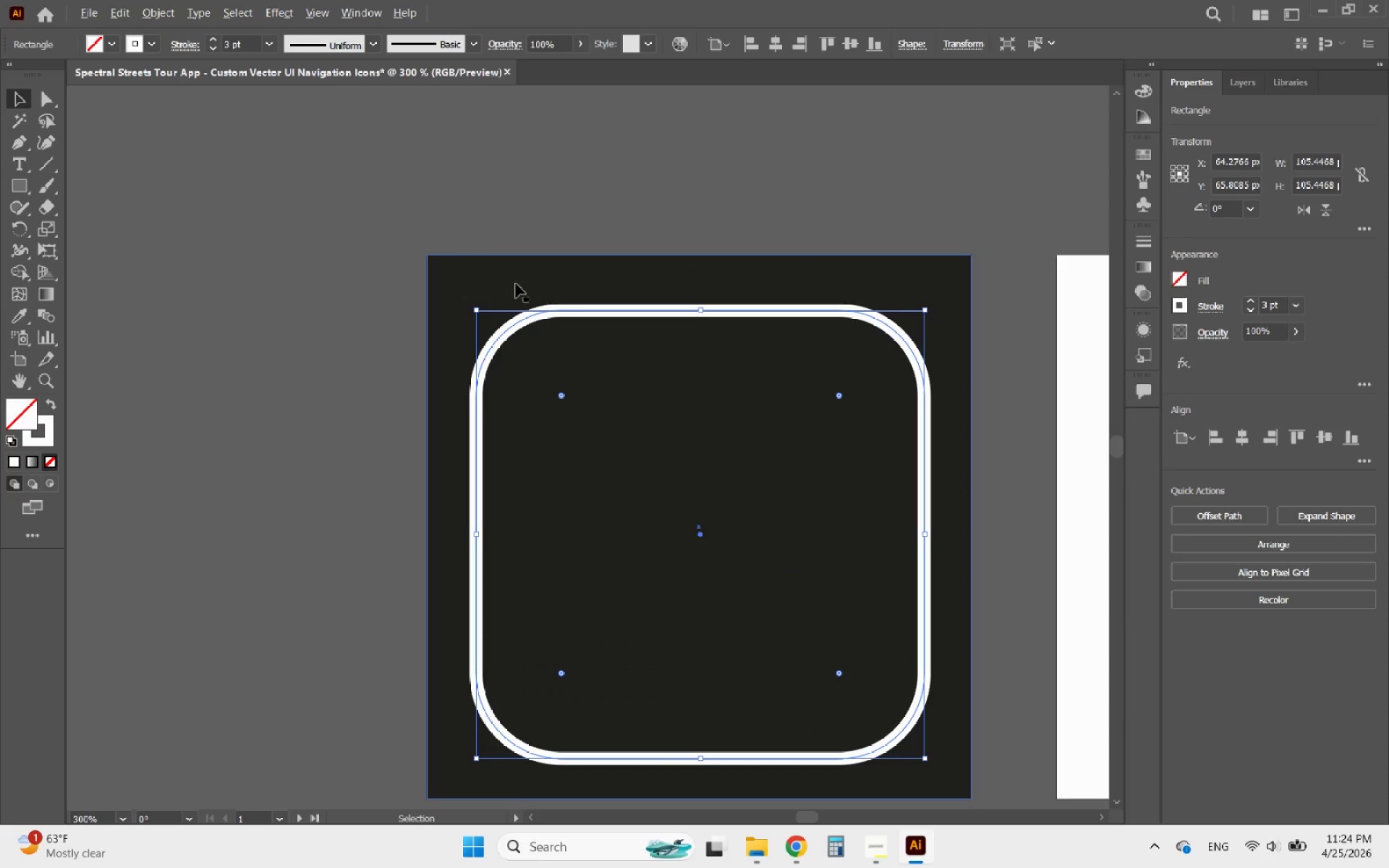 
scroll: coordinate [456, 250], scroll_direction: down, amount: 2.0
 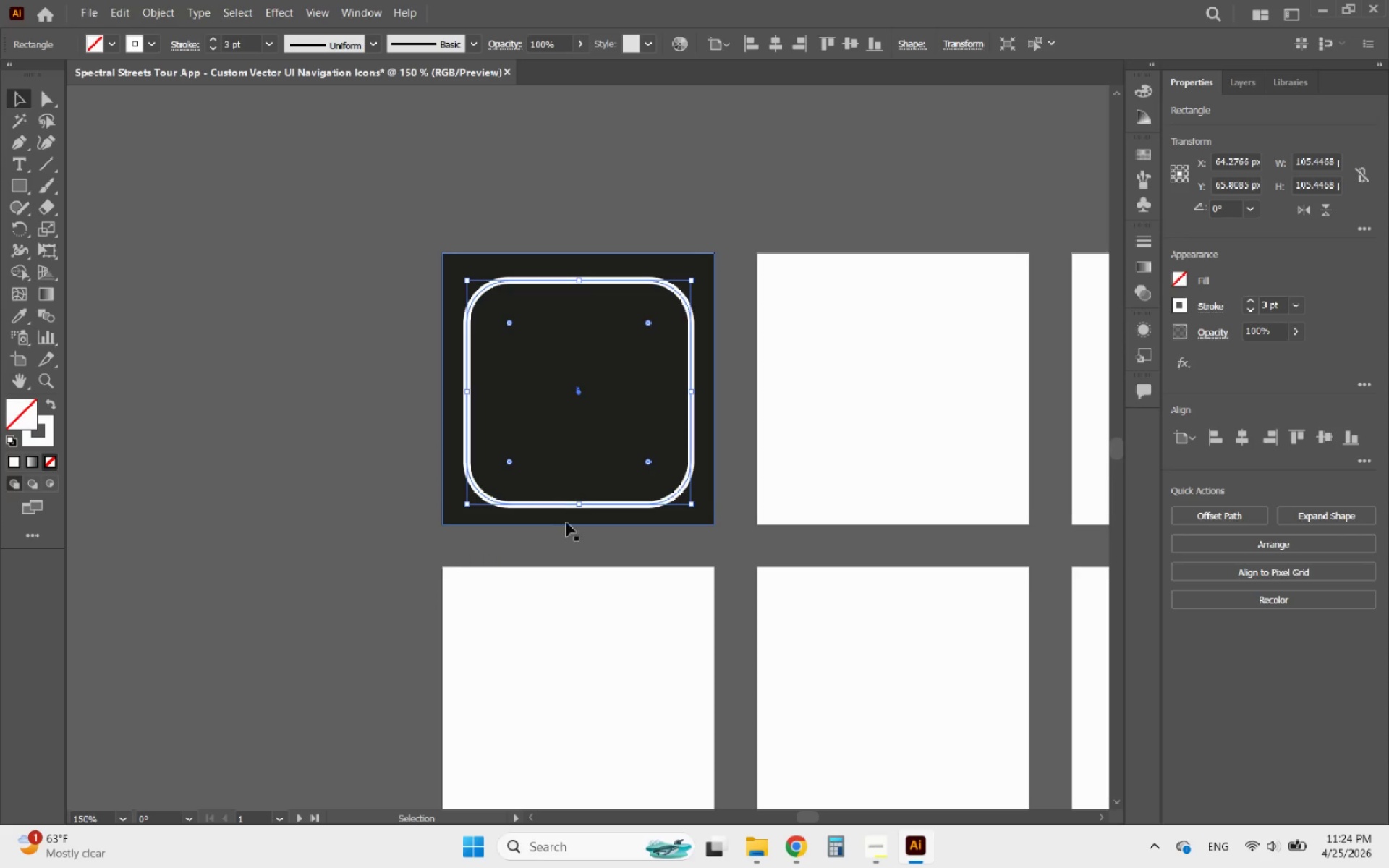 
left_click_drag(start_coordinate=[582, 540], to_coordinate=[498, 433])
 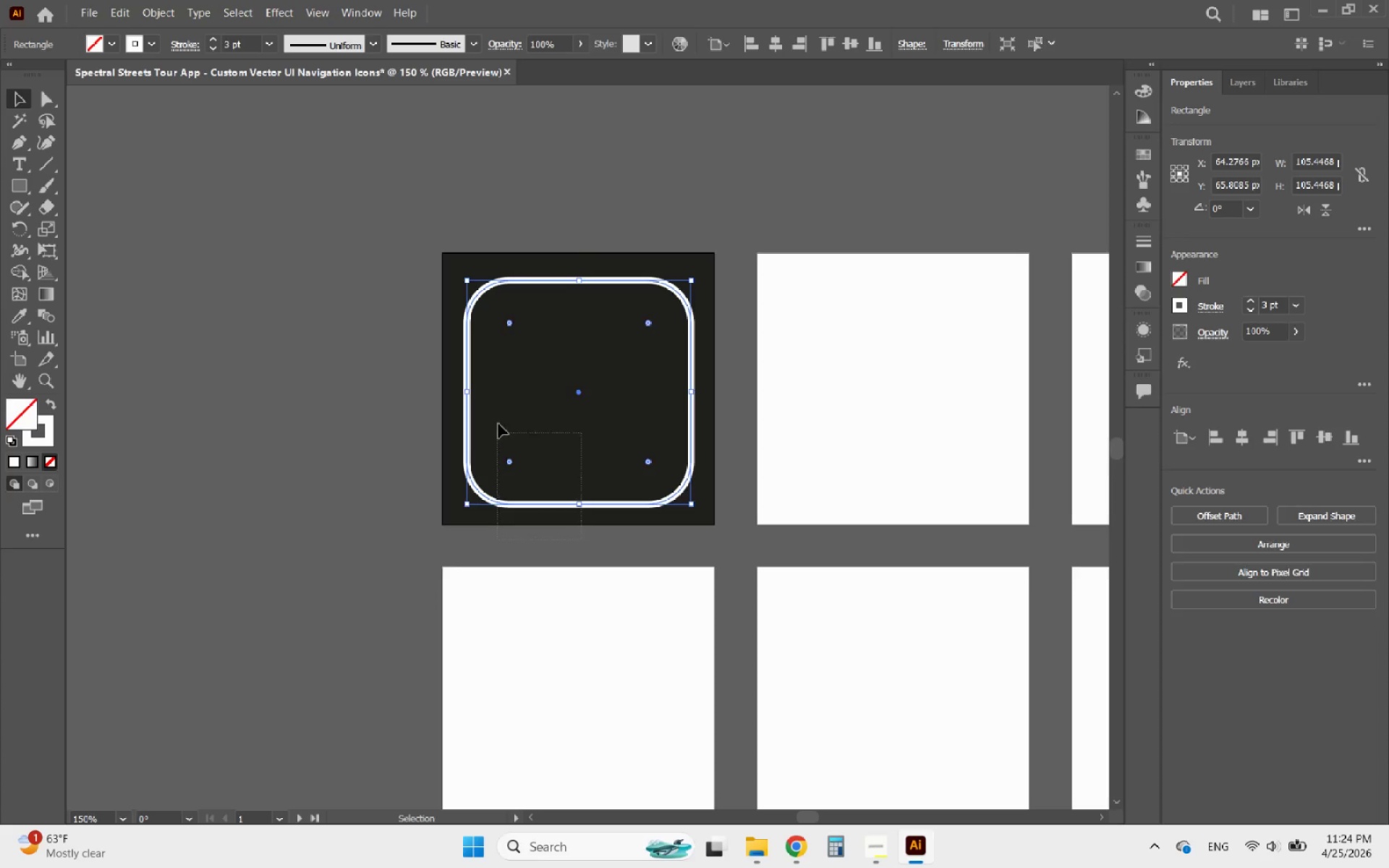 
hold_key(key=AltLeft, duration=3.39)
left_click_drag(start_coordinate=[504, 301], to_coordinate=[540, 442])
 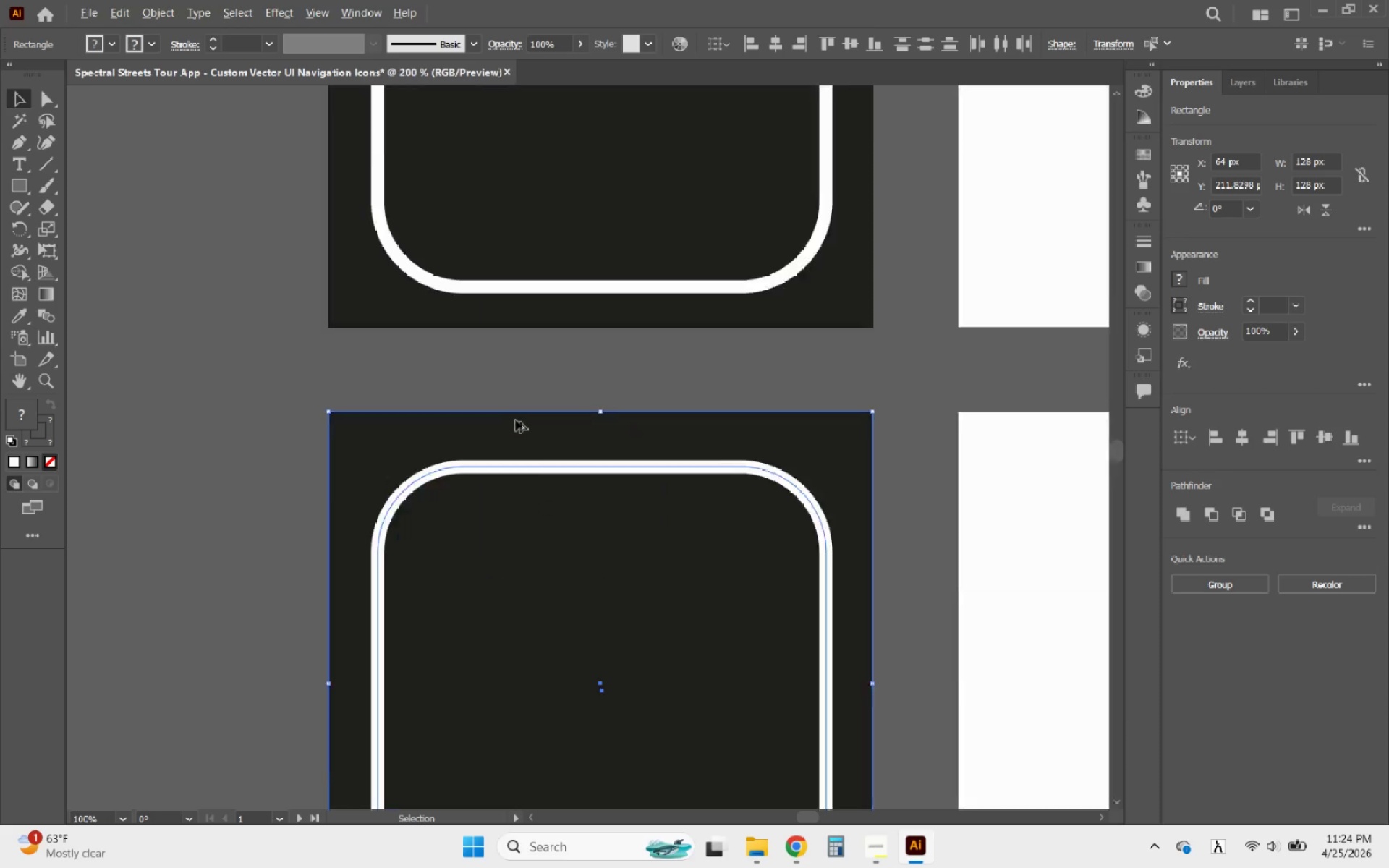 
scroll: coordinate [504, 301], scroll_direction: down, amount: 2.0
 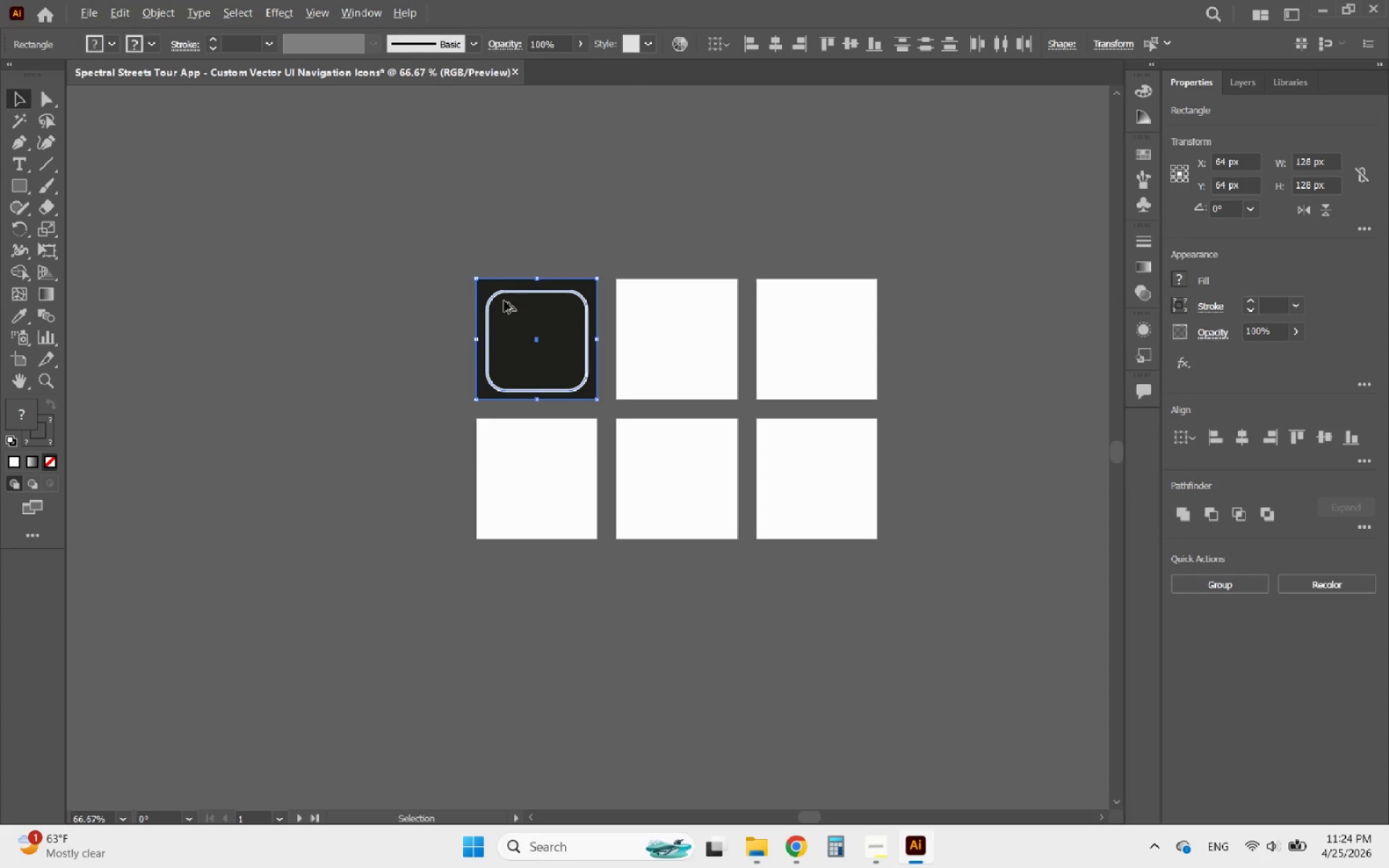 
key(Alt+Shift+ShiftLeft)
 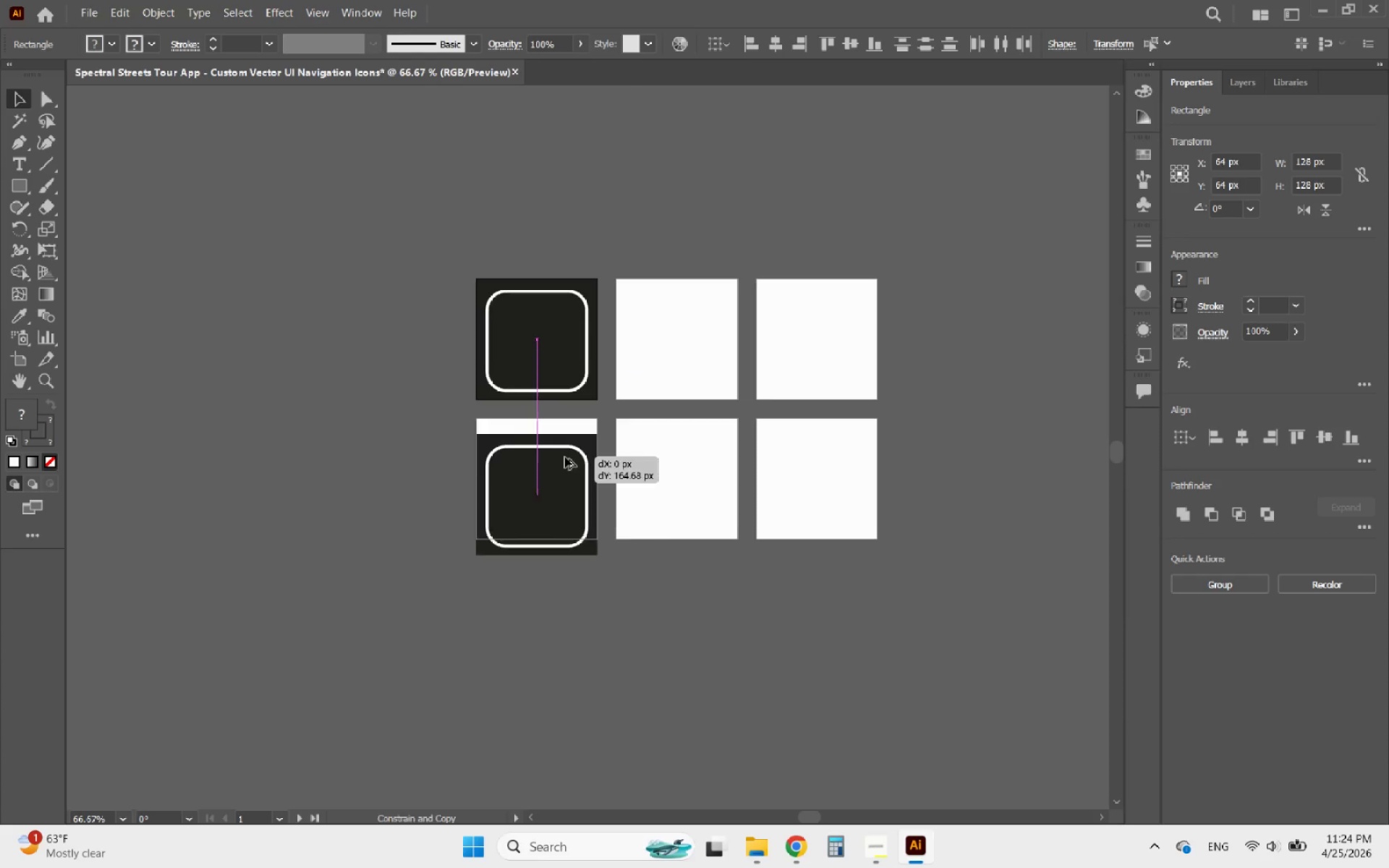 
hold_key(key=ShiftLeft, duration=1.86)
 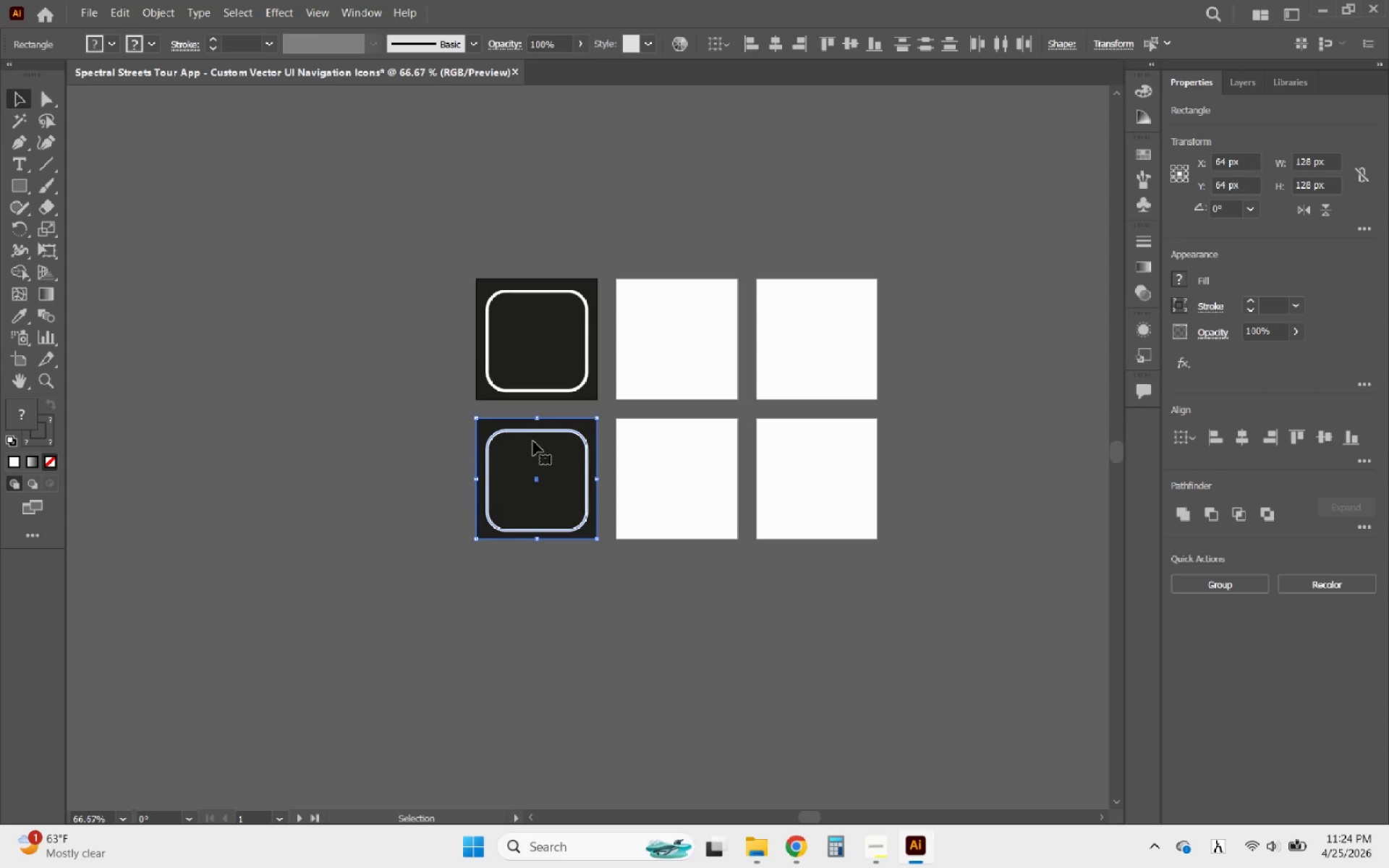 
hold_key(key=AltLeft, duration=0.91)
scroll: coordinate [514, 420], scroll_direction: up, amount: 5.0
 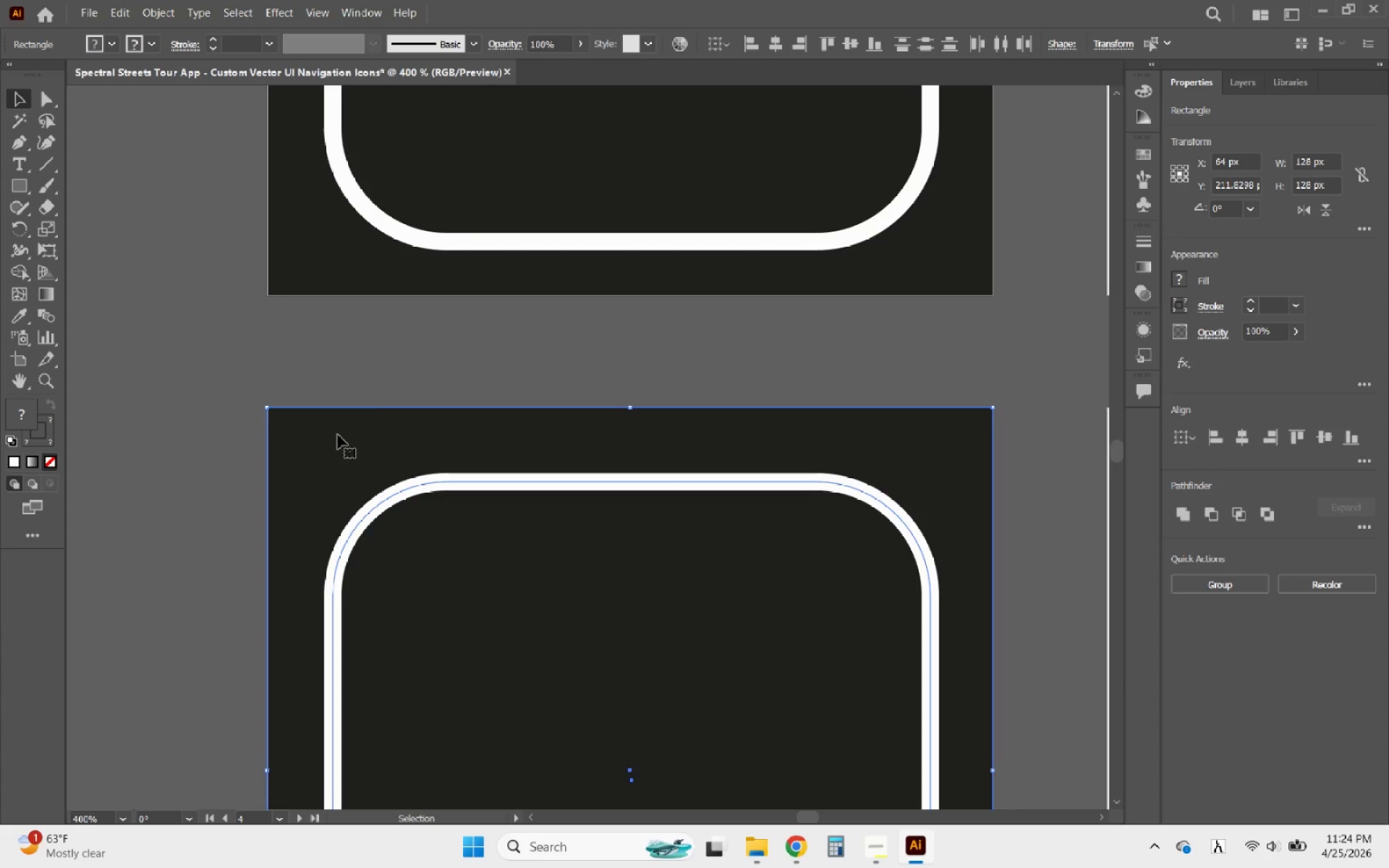 
double_click([436, 458])
 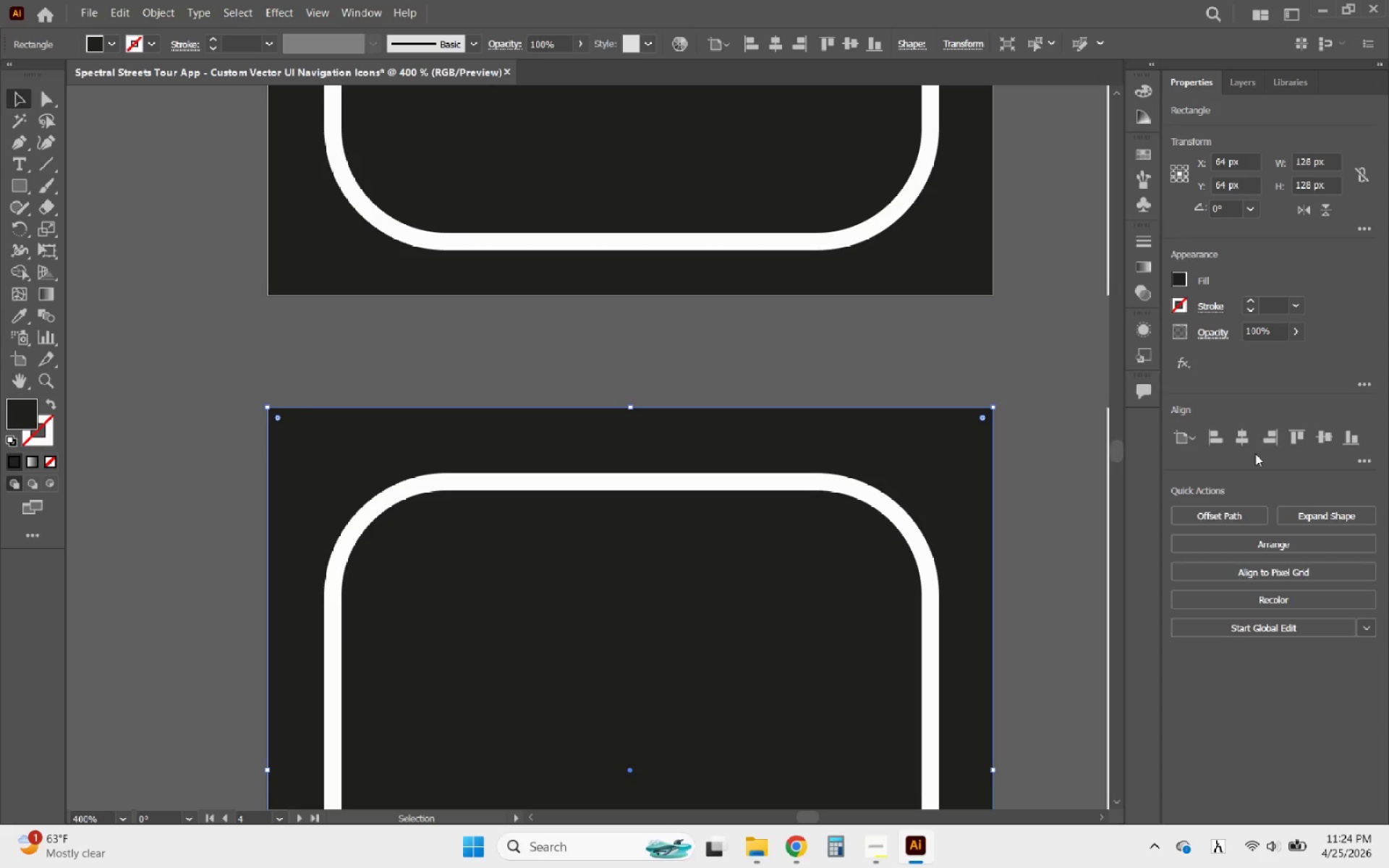 
left_click([1241, 437])
 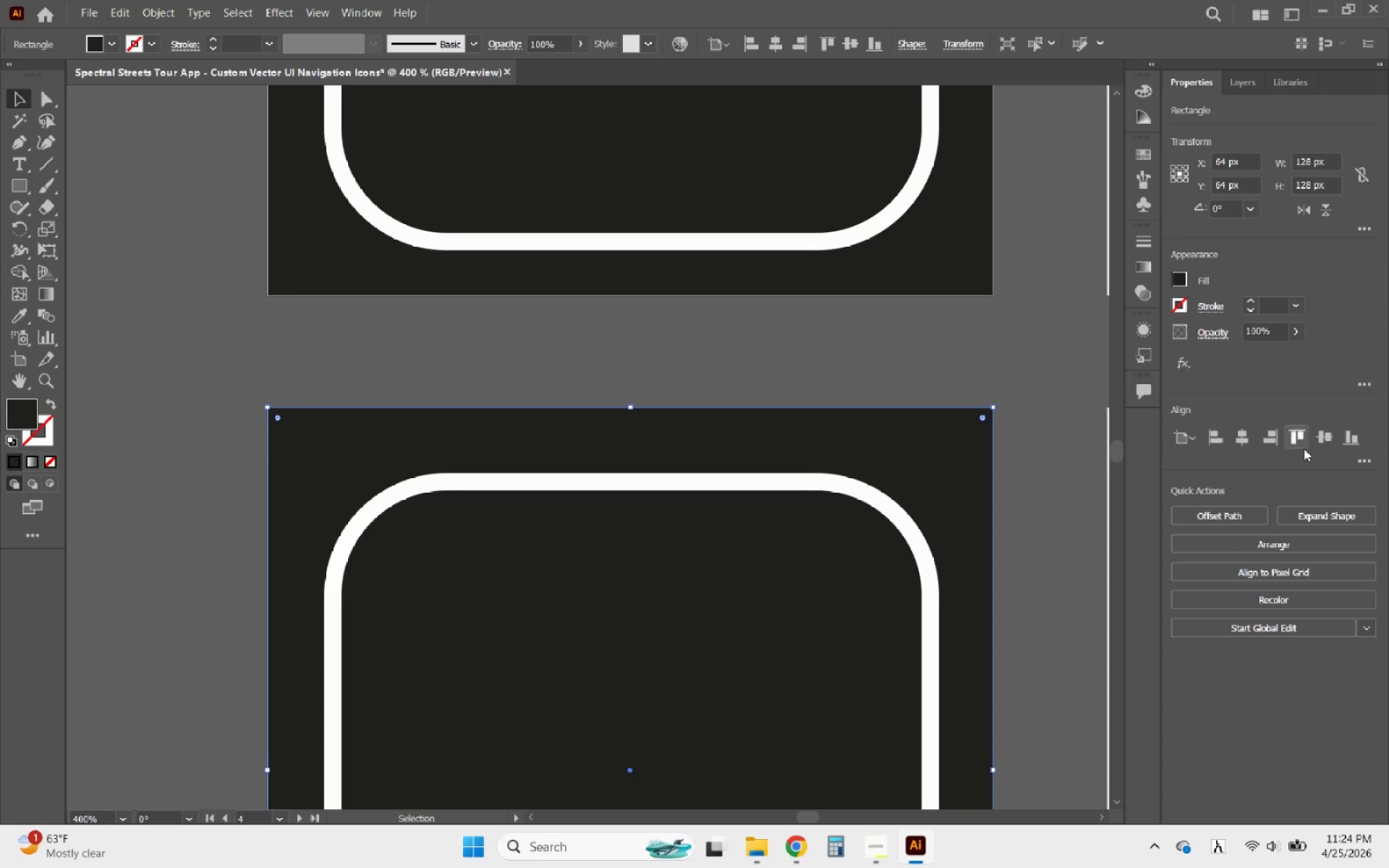 
left_click([1325, 436])
 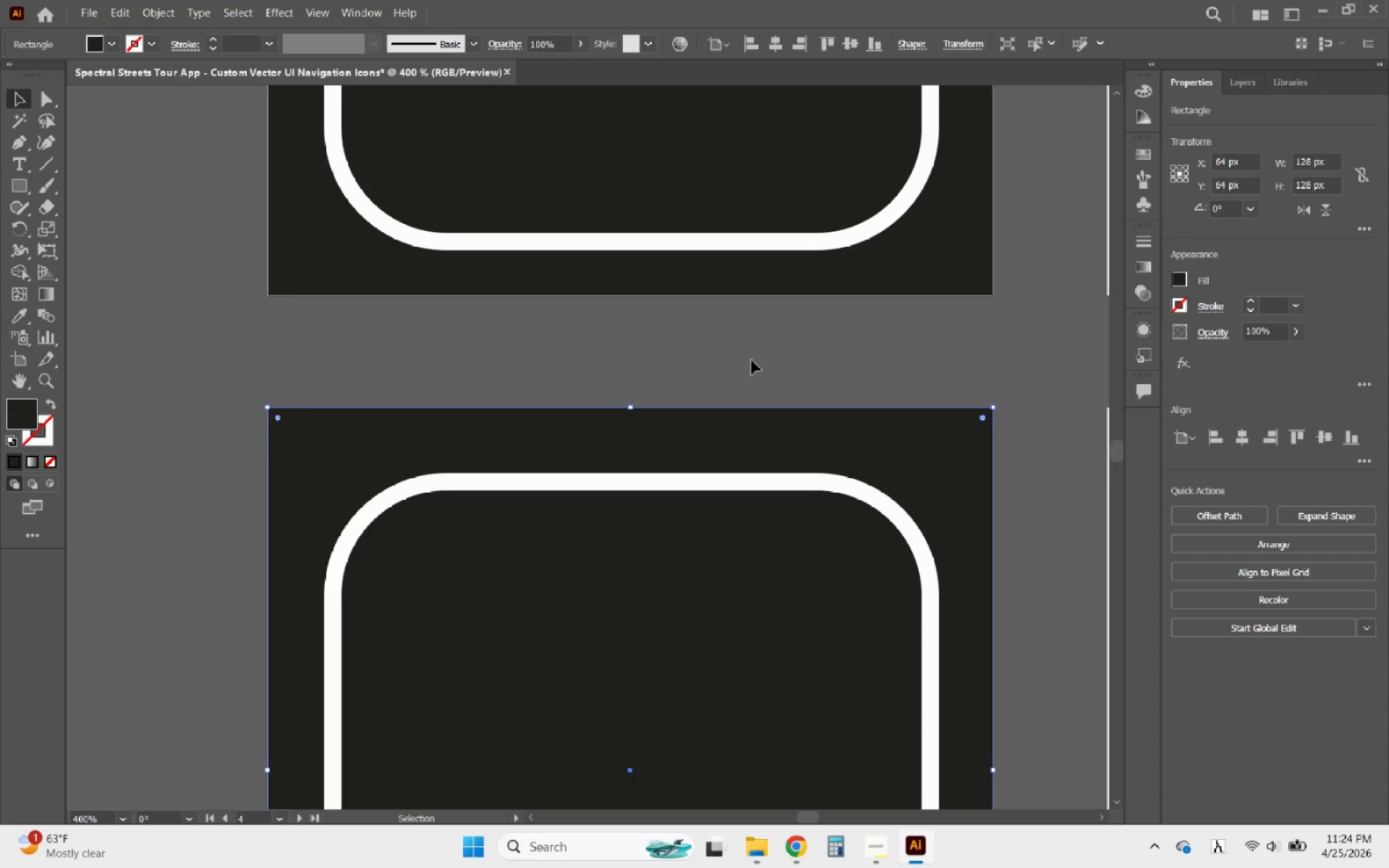 
hold_key(key=AltLeft, duration=0.48)
scroll: coordinate [610, 321], scroll_direction: down, amount: 1.0
 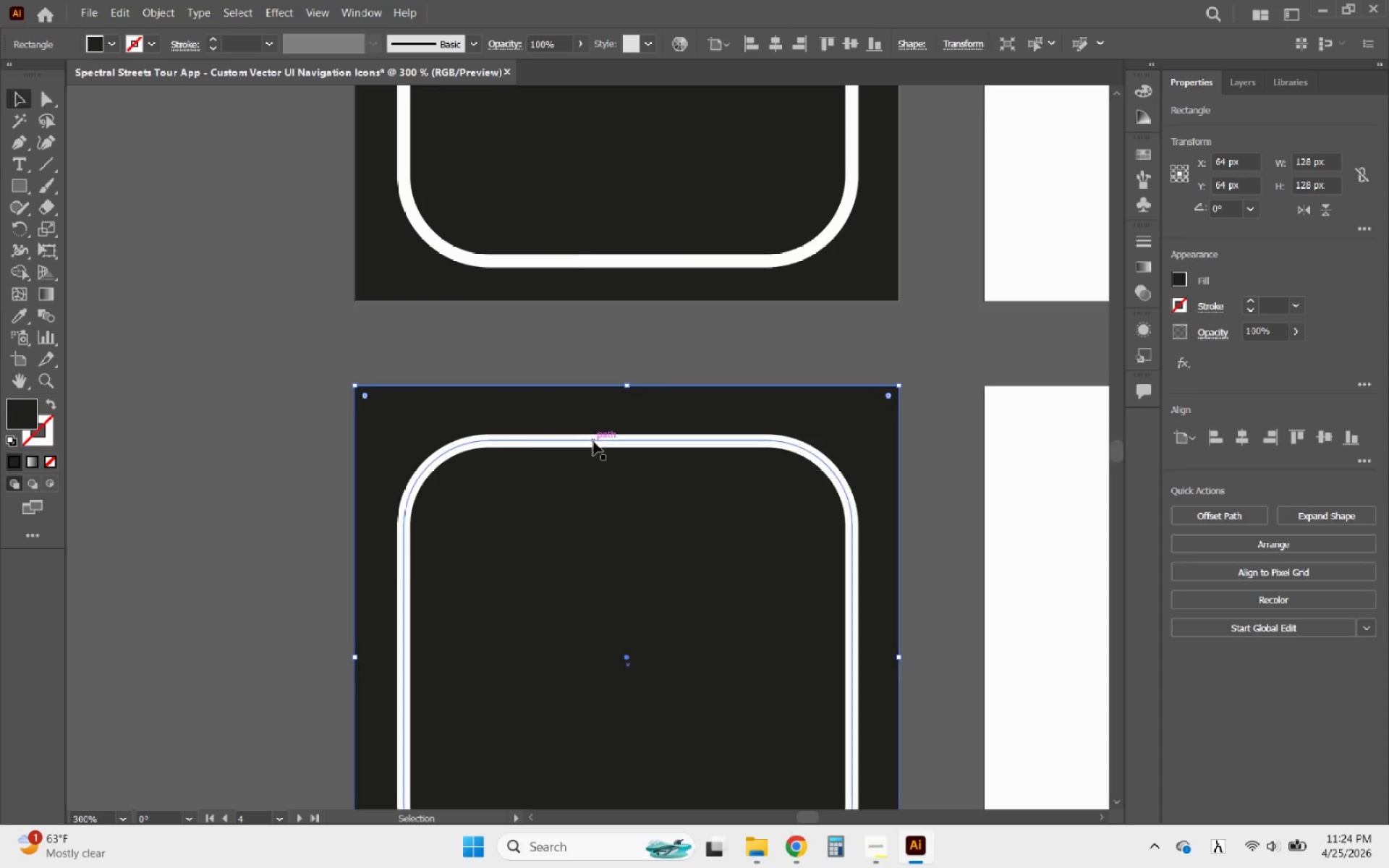 
left_click([594, 442])
 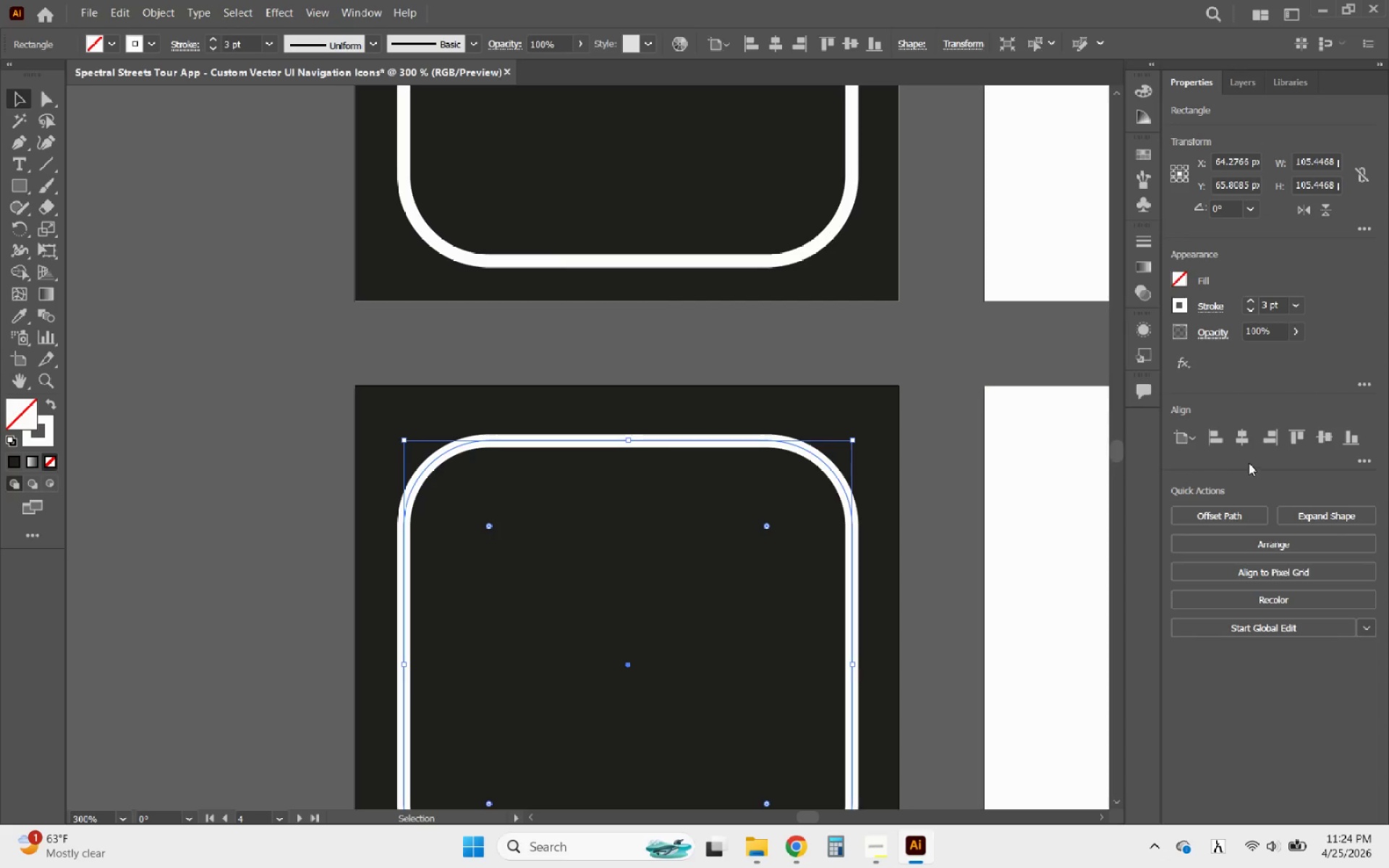 
left_click([1245, 442])
 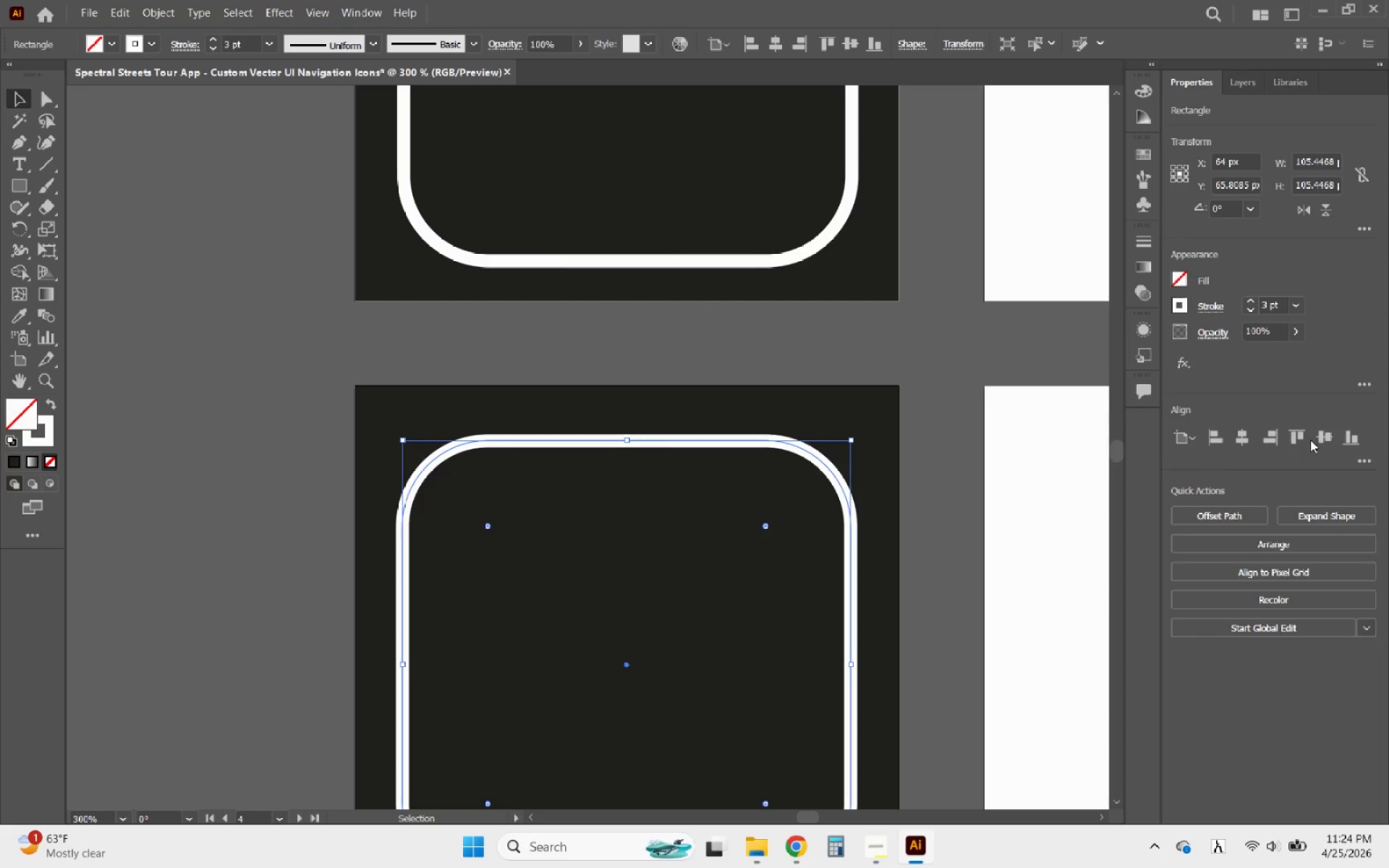 
left_click([1320, 438])
 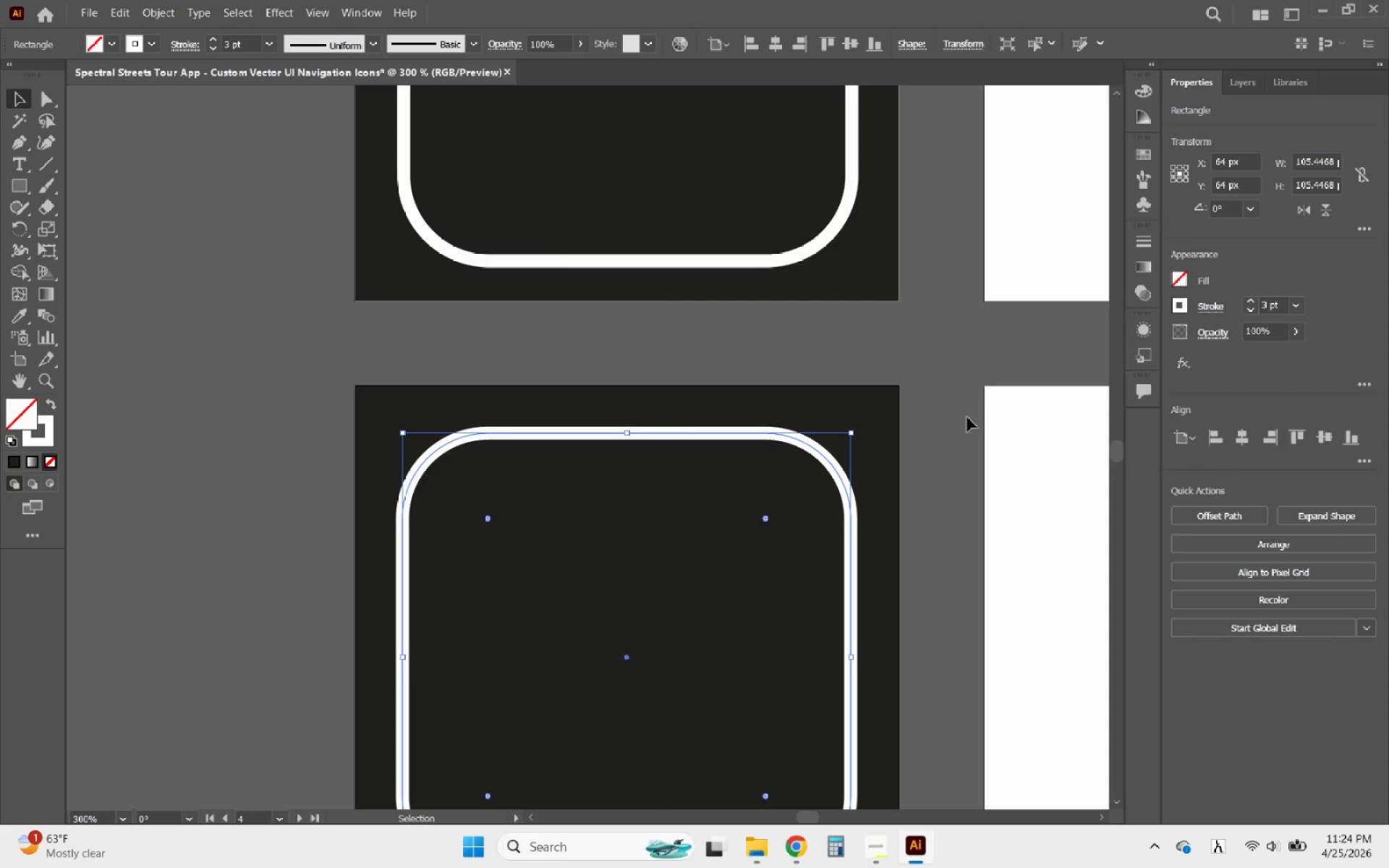 
hold_key(key=AltLeft, duration=0.66)
scroll: coordinate [637, 320], scroll_direction: down, amount: 2.0
 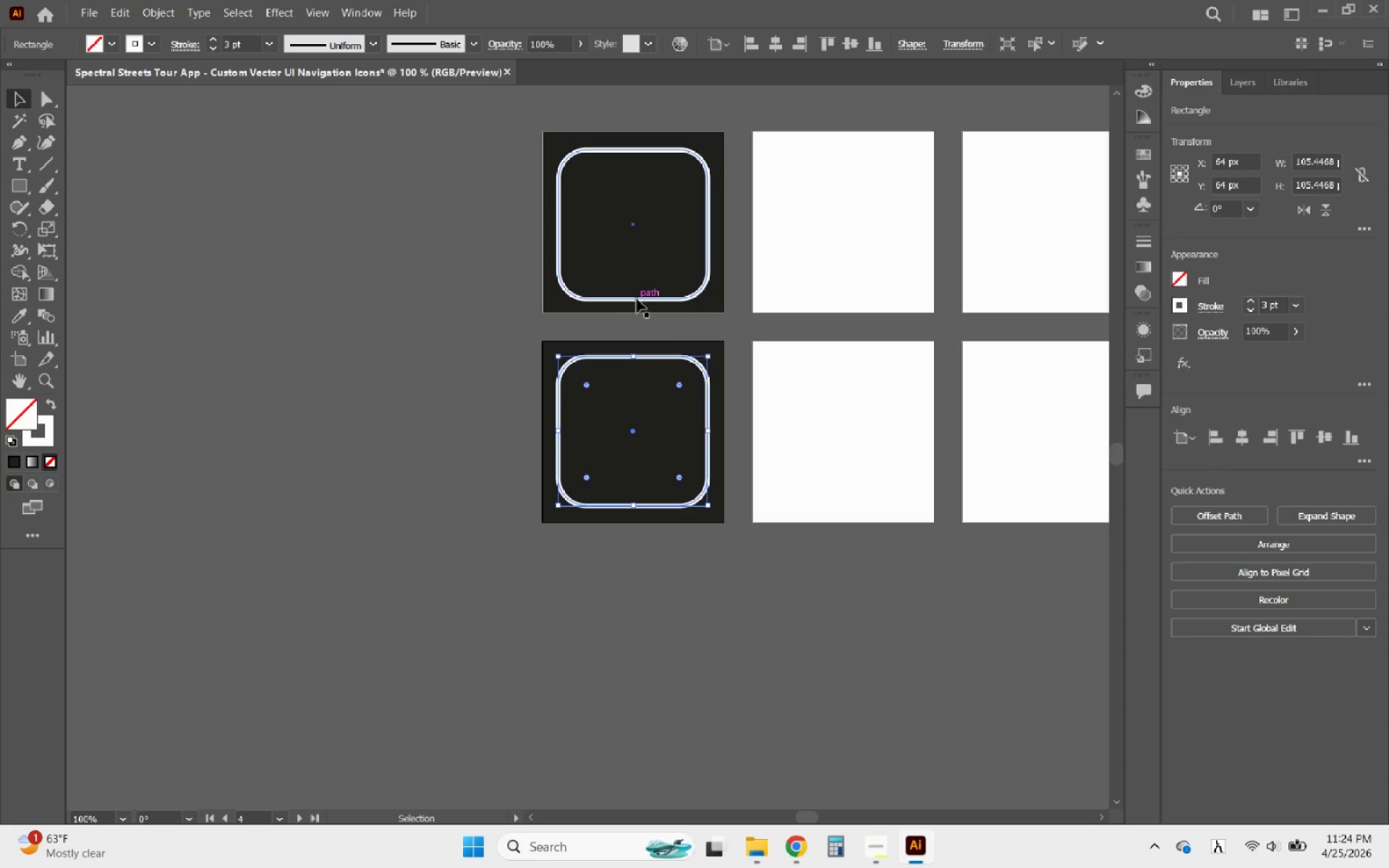 
left_click([634, 302])
 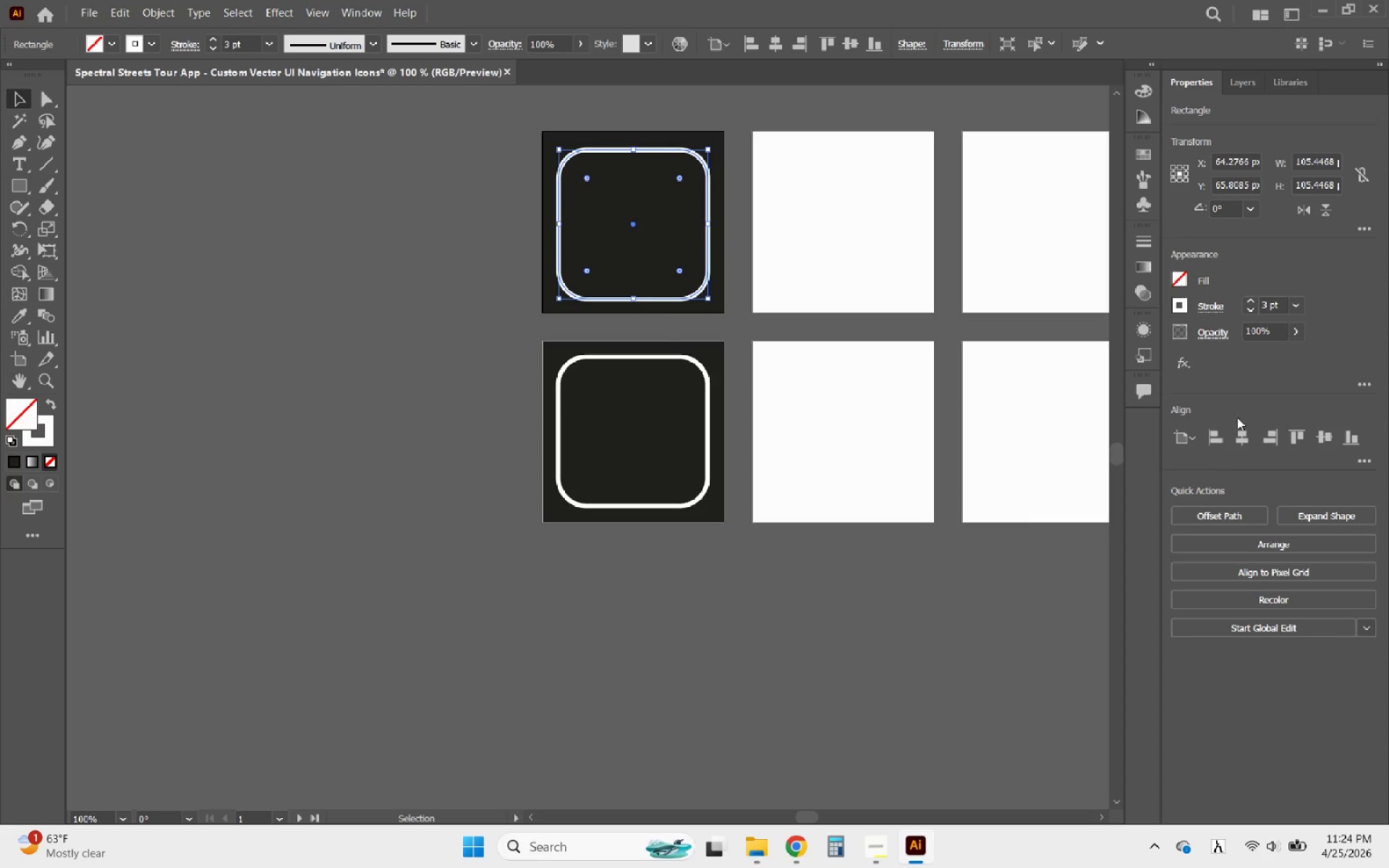 
left_click([1241, 440])
 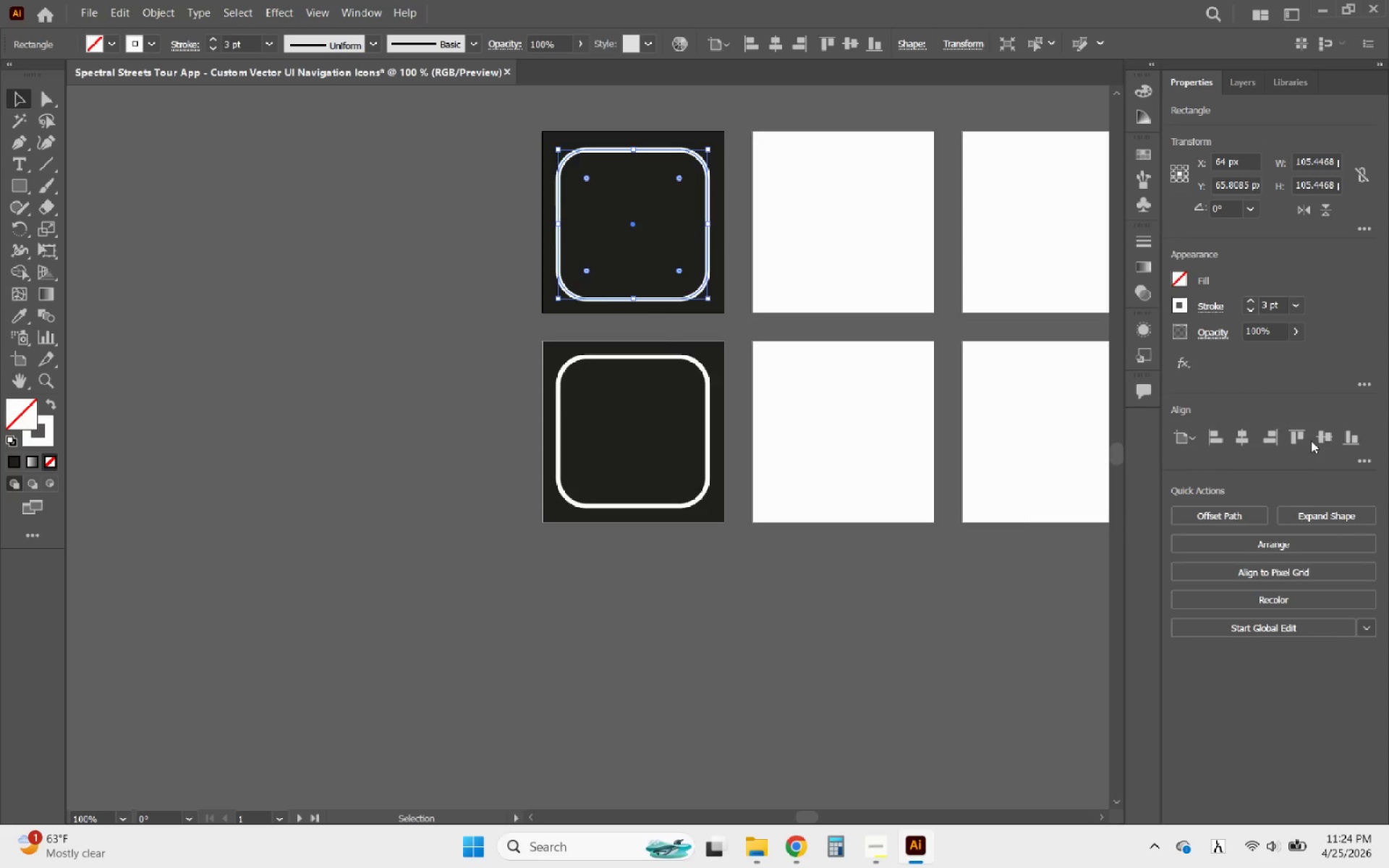 
left_click([1326, 437])
 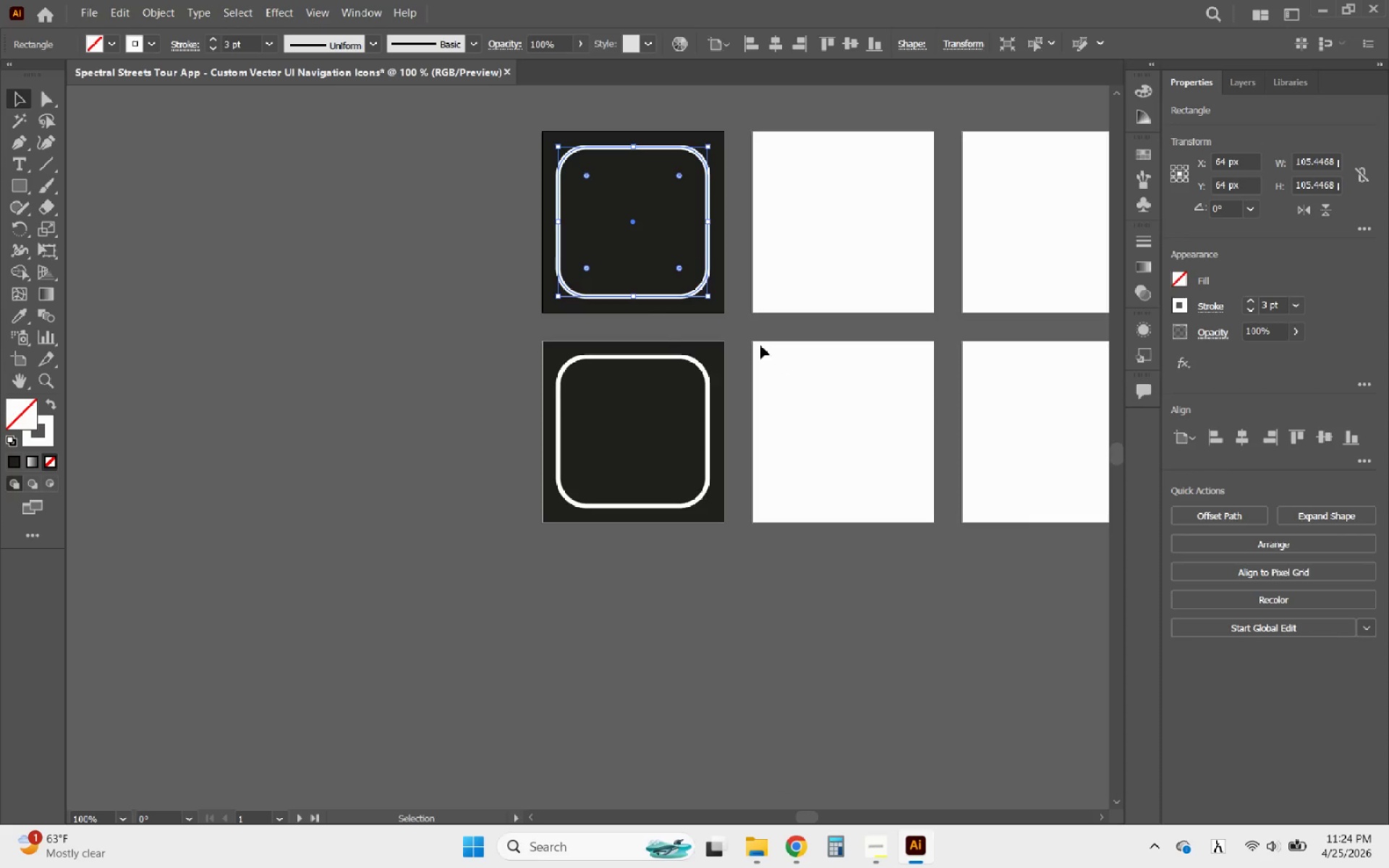 
left_click([778, 263])
 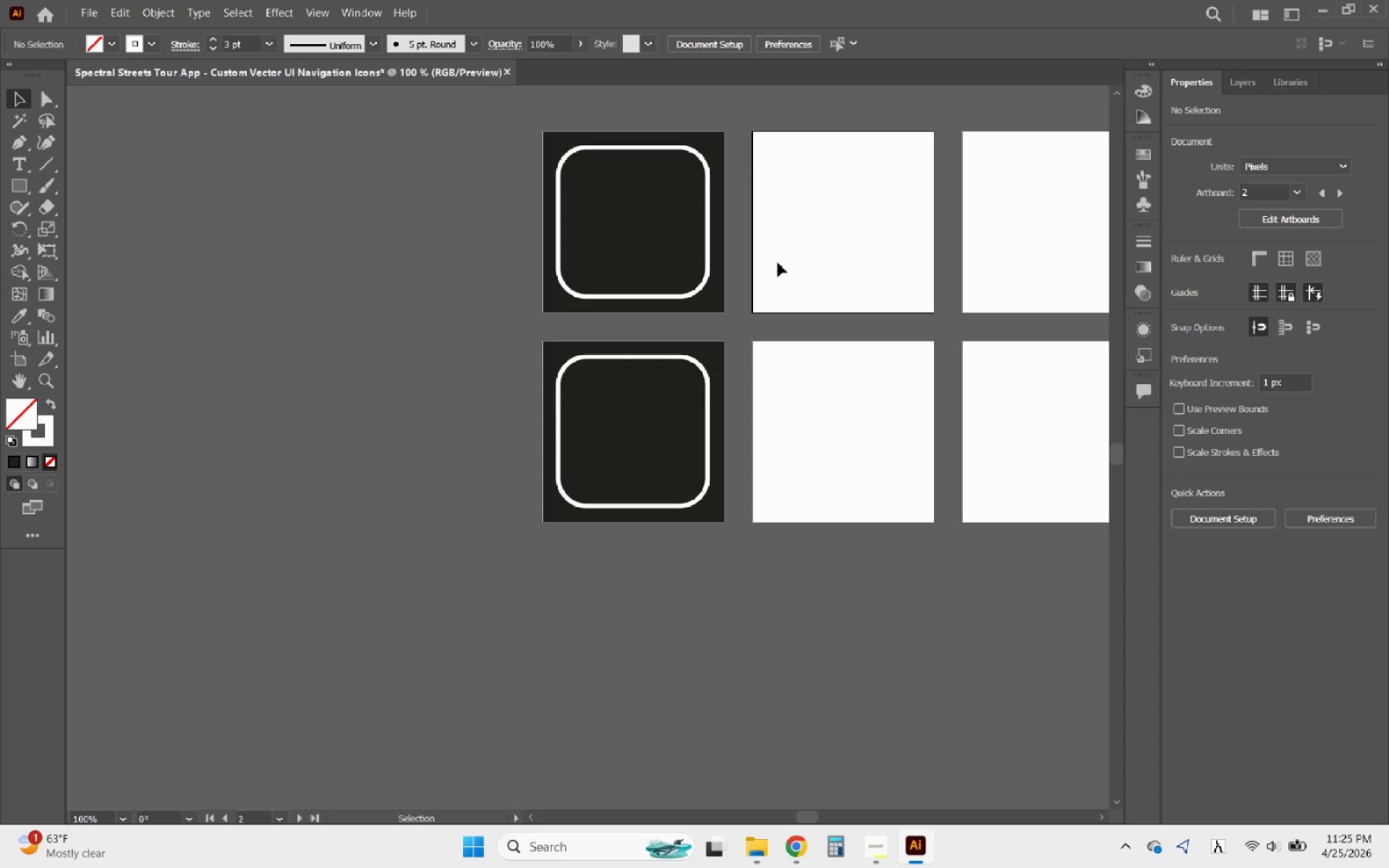 
wait(22.88)
 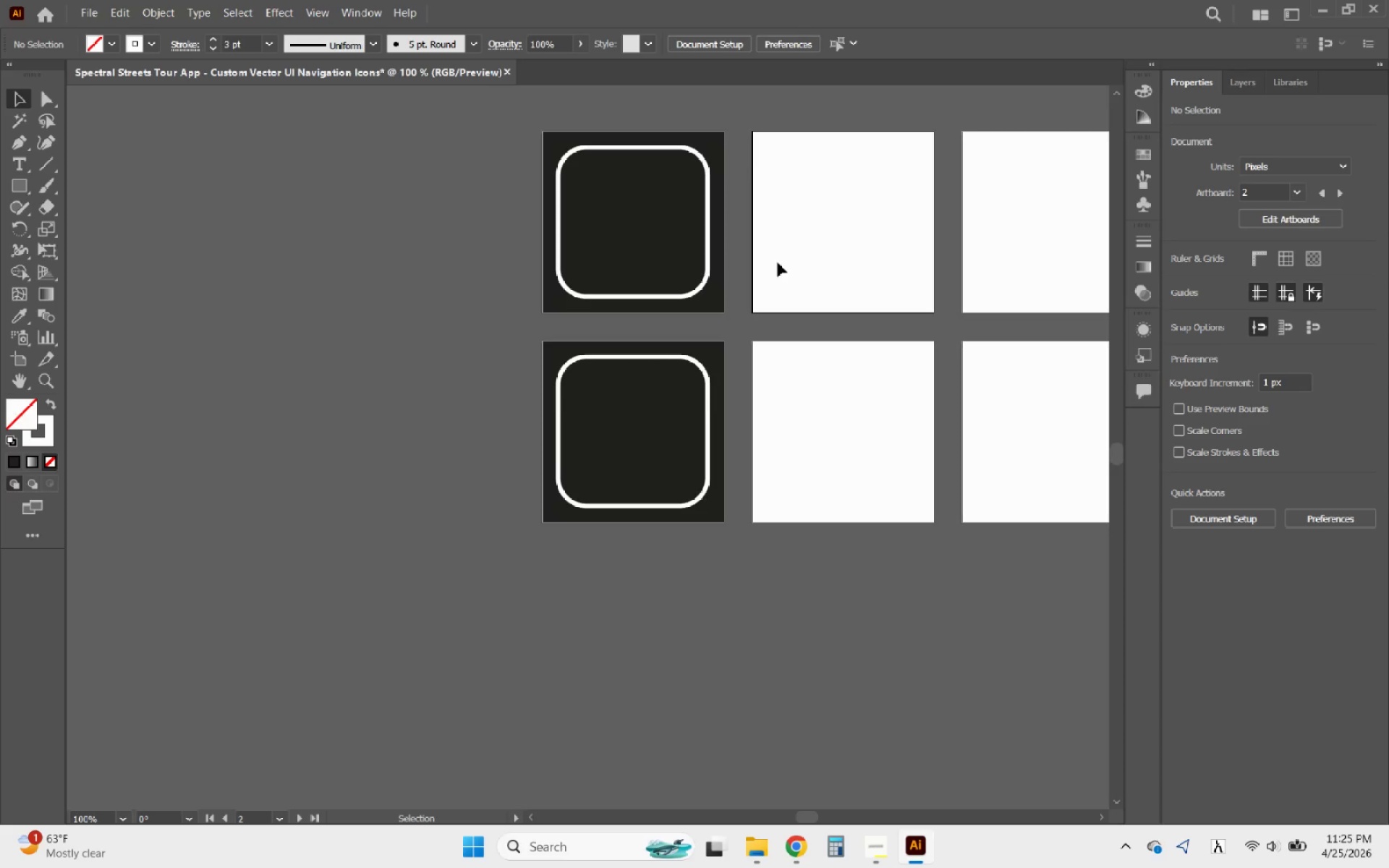 
hold_key(key=AltLeft, duration=2.02)
scroll: coordinate [302, 223], scroll_direction: down, amount: 2.0
 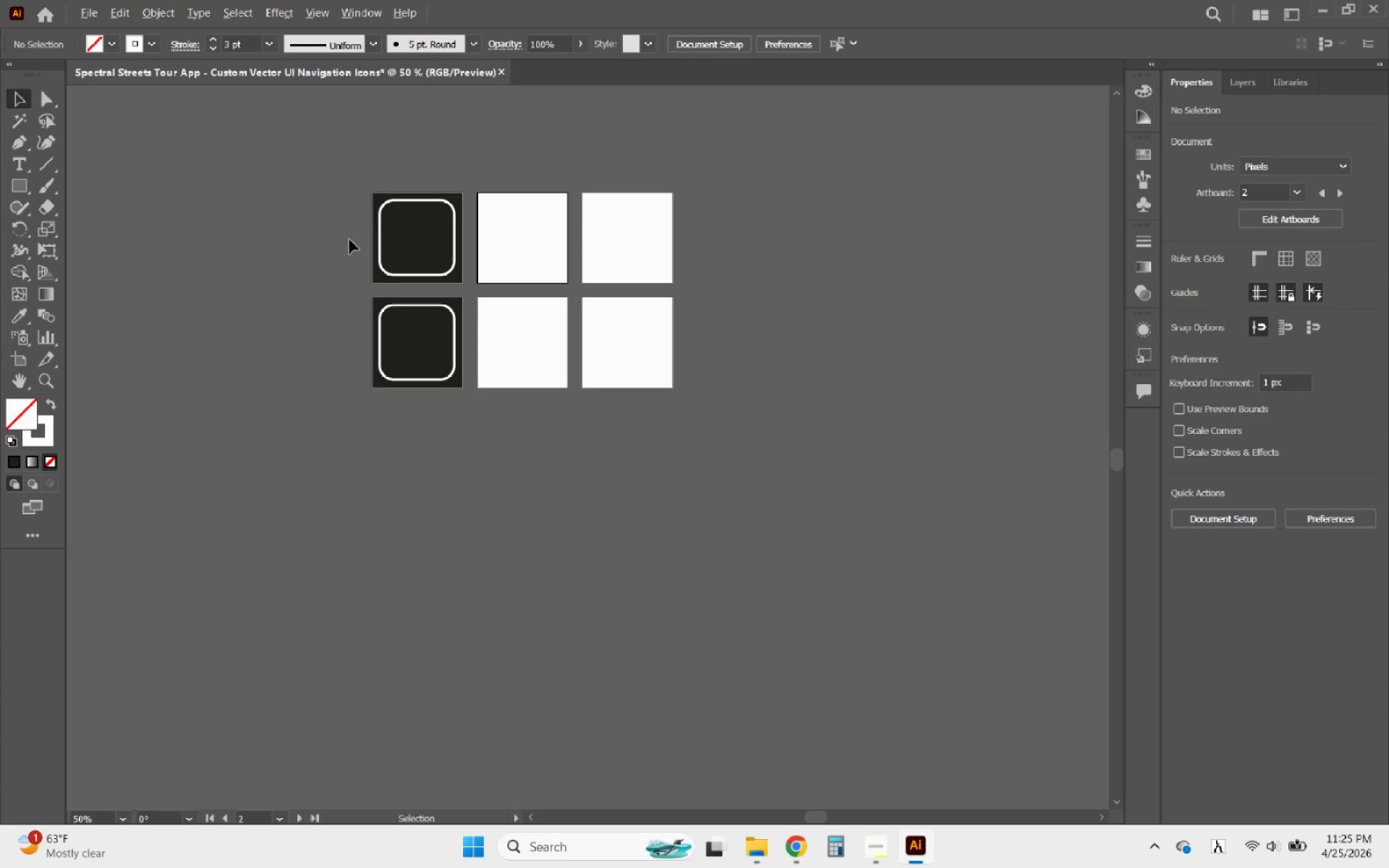 
scroll: coordinate [428, 247], scroll_direction: up, amount: 3.0
 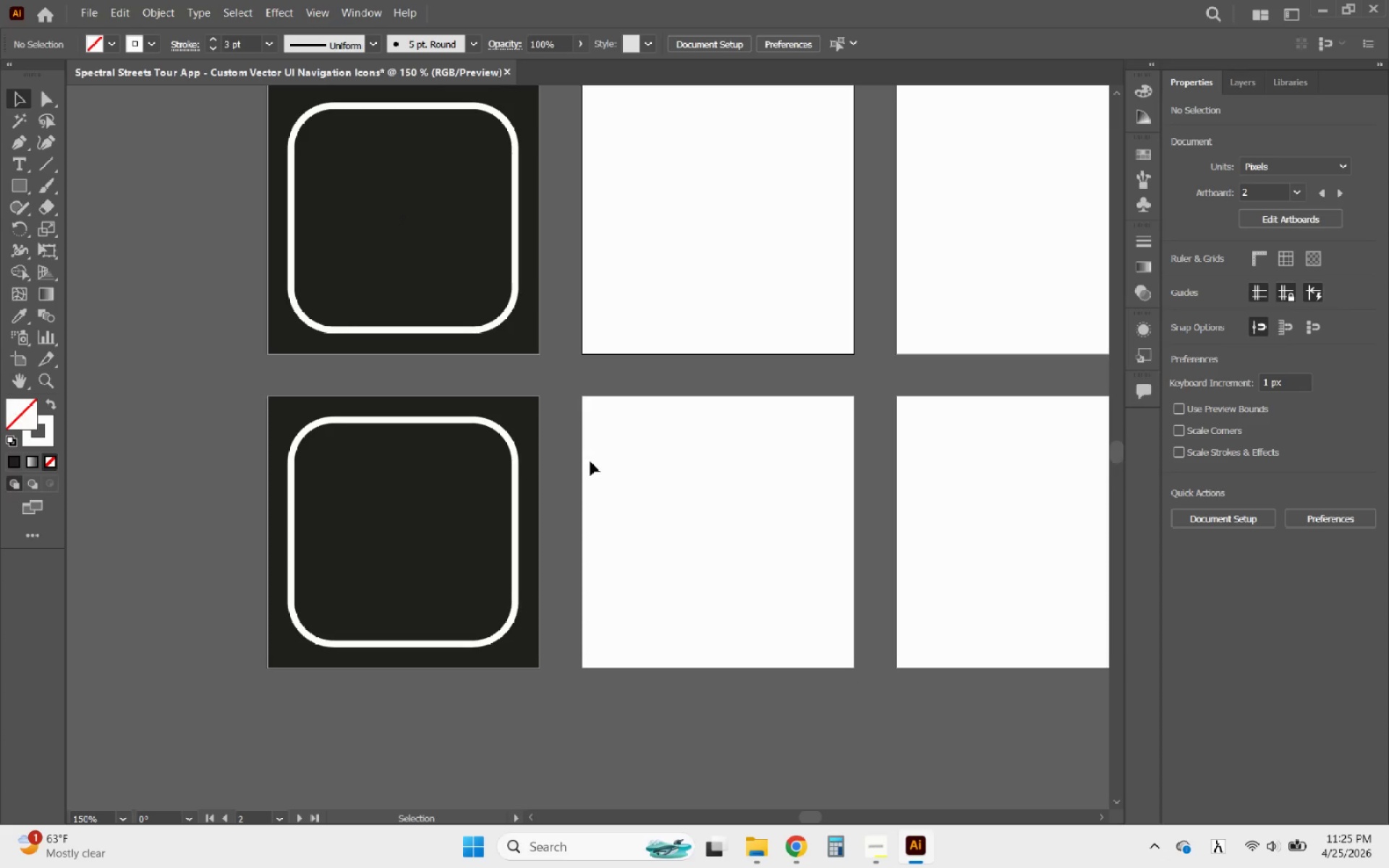 
left_click_drag(start_coordinate=[614, 488], to_coordinate=[378, 289])
 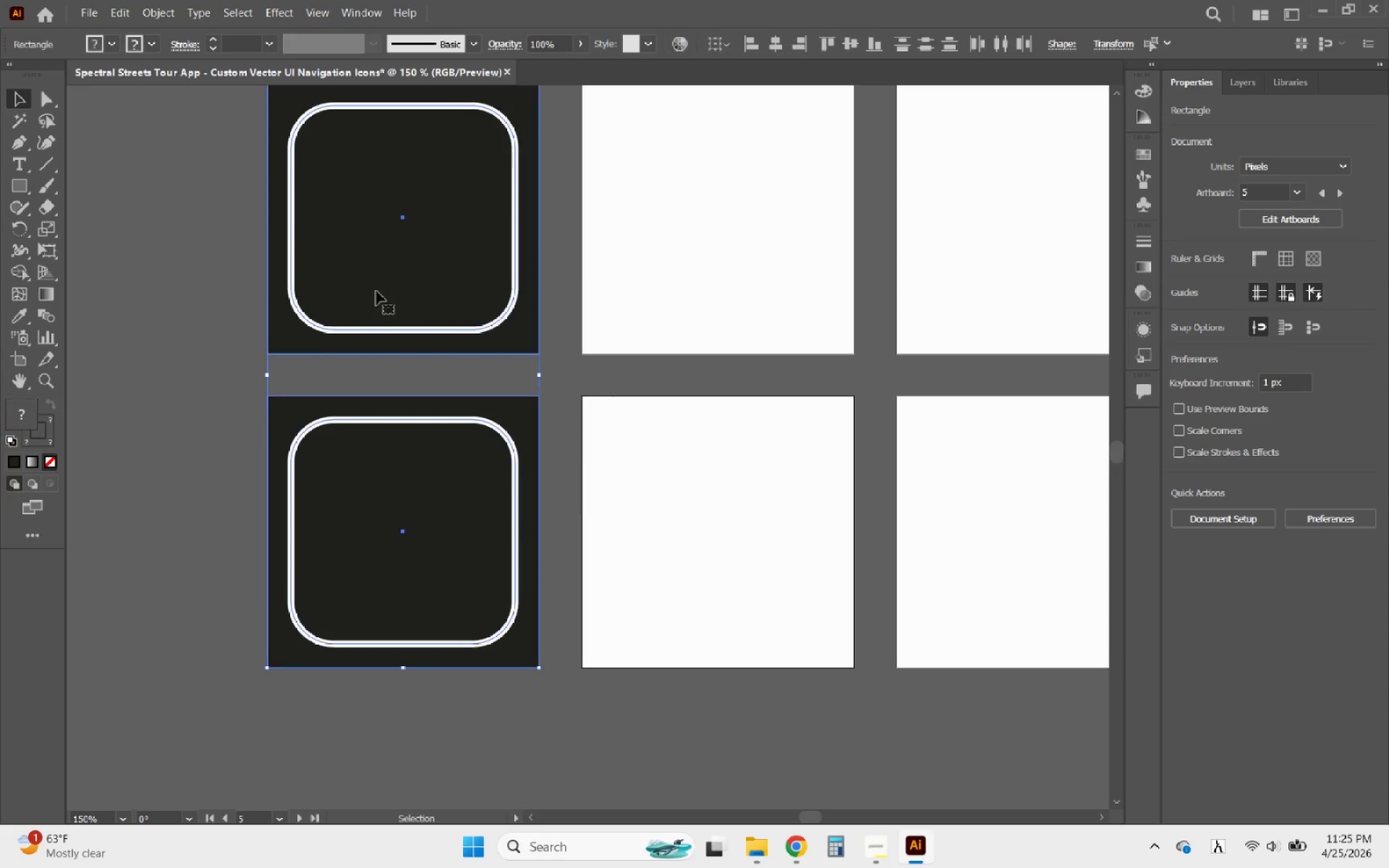 
hold_key(key=AltLeft, duration=3.81)
left_click_drag(start_coordinate=[362, 293], to_coordinate=[503, 292])
 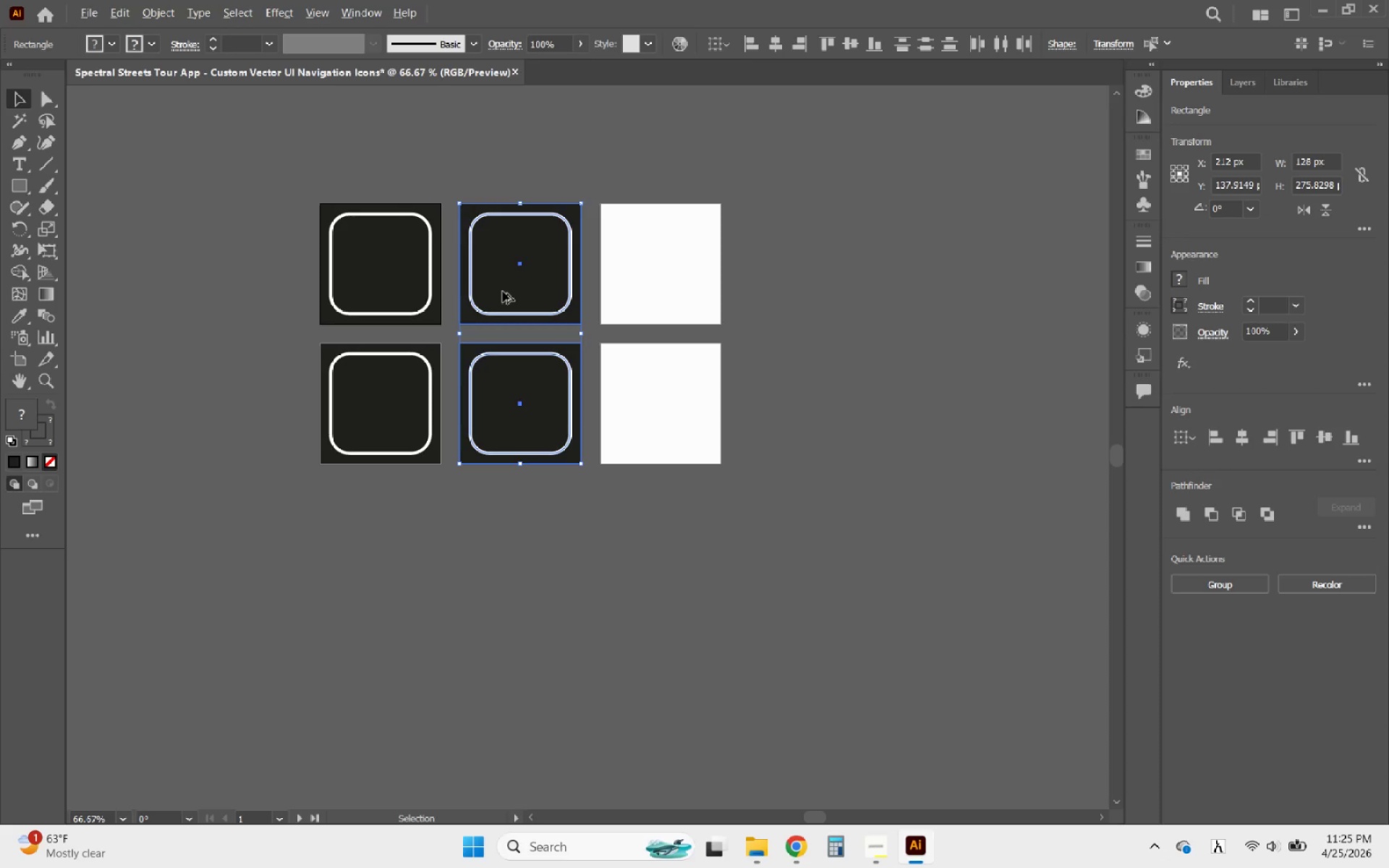 
scroll: coordinate [363, 300], scroll_direction: down, amount: 2.0
 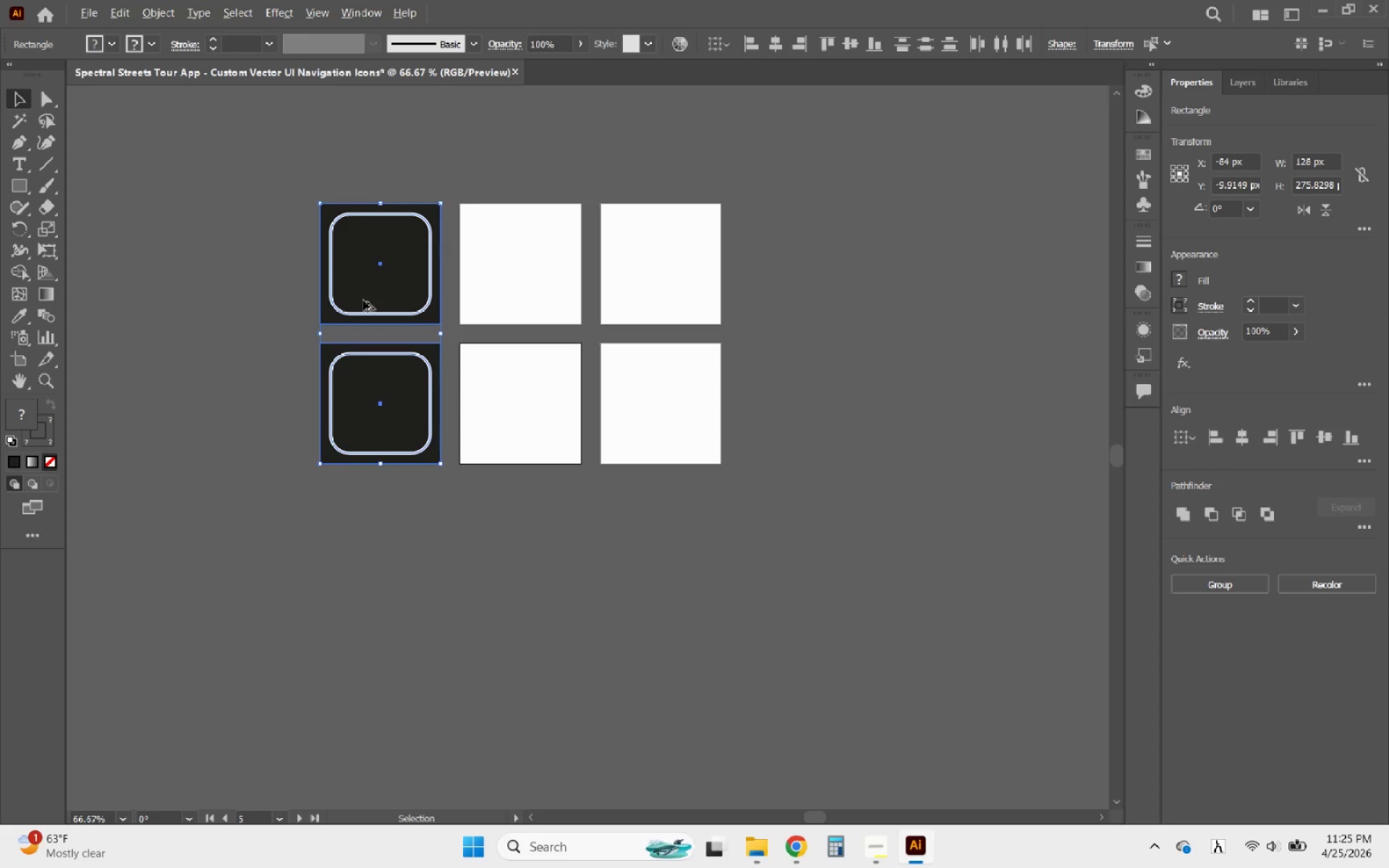 
hold_key(key=ShiftLeft, duration=2.89)
 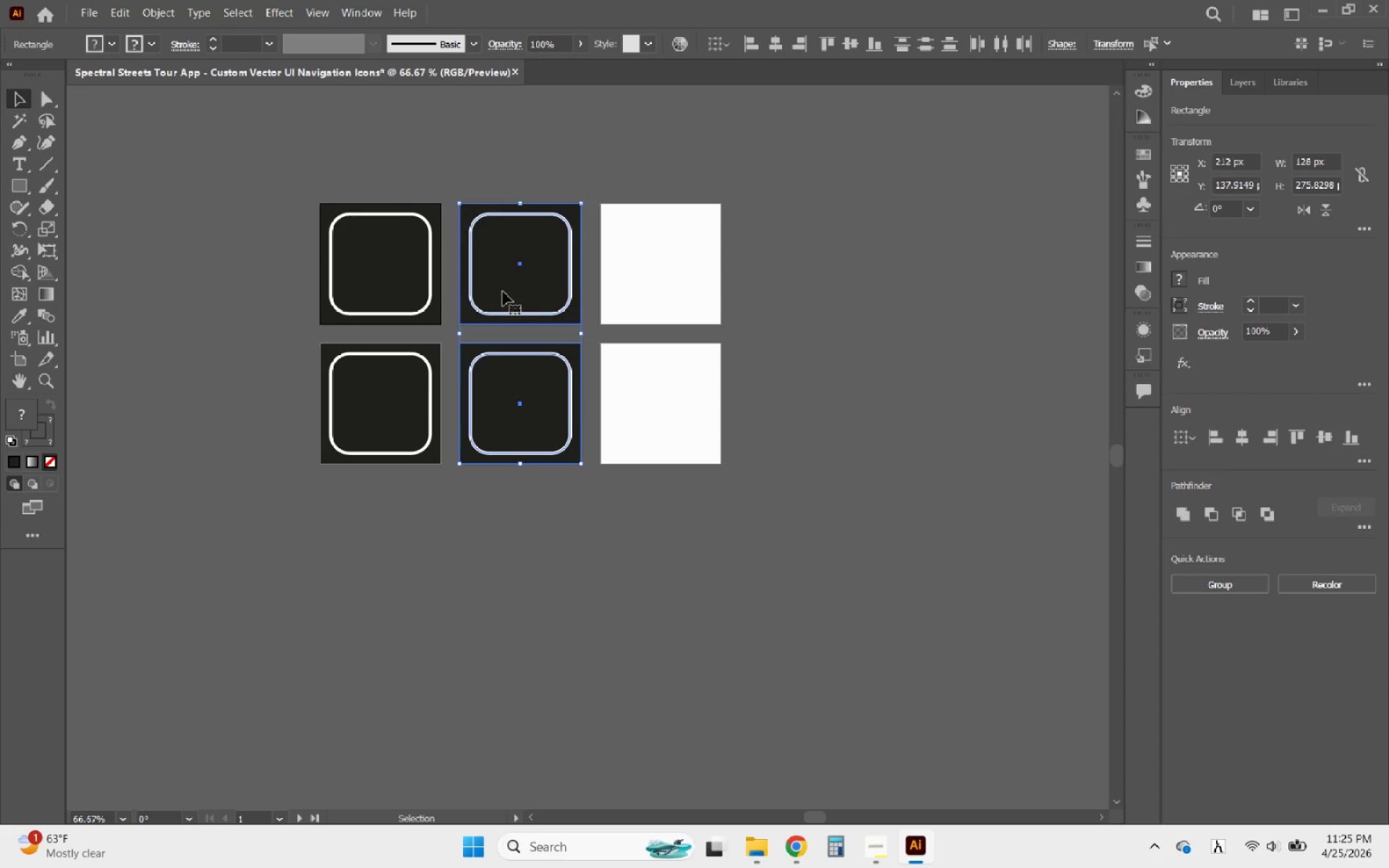 
hold_key(key=AltLeft, duration=2.53)
left_click_drag(start_coordinate=[503, 292], to_coordinate=[642, 282])
 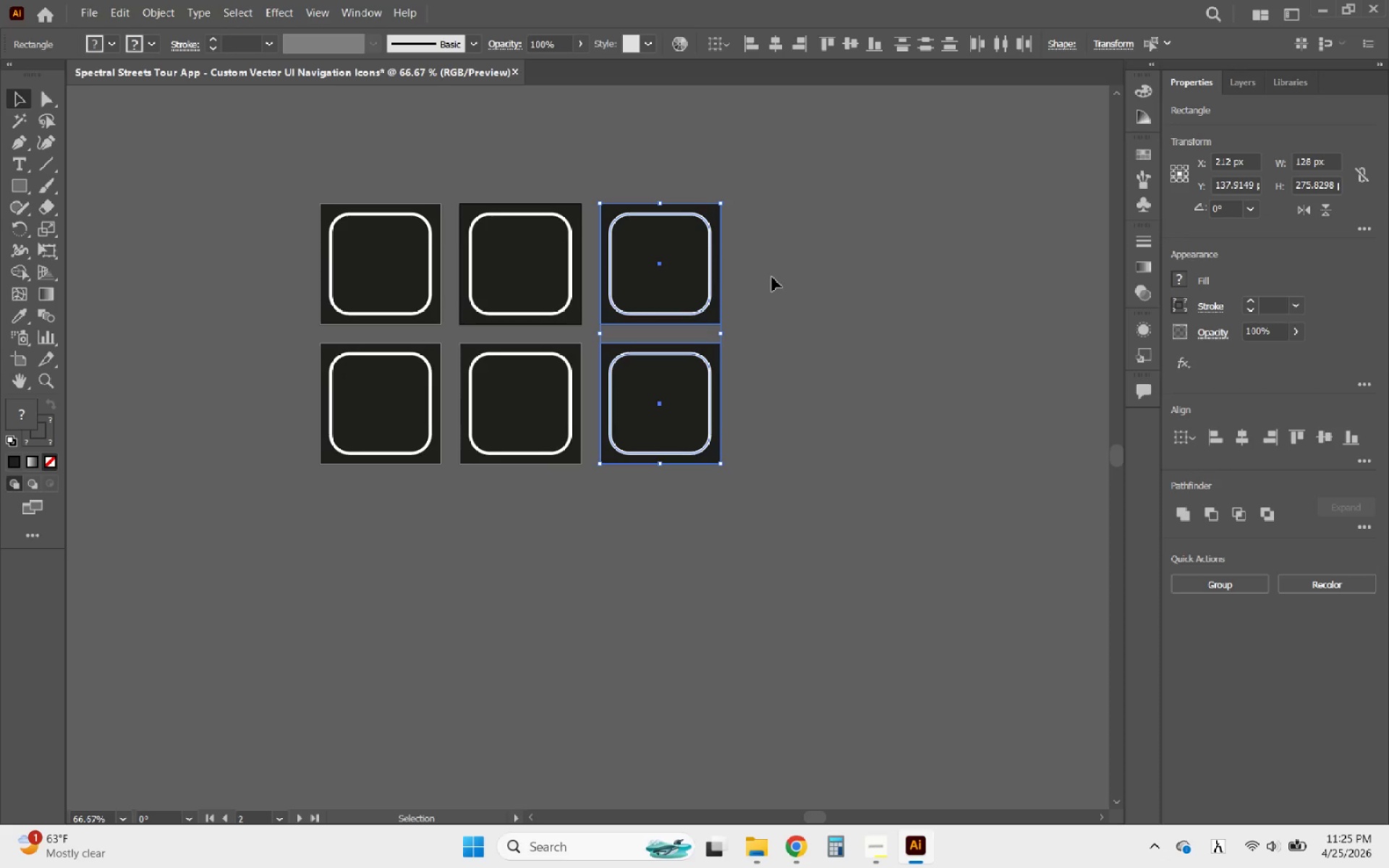 
hold_key(key=ShiftLeft, duration=2.12)
 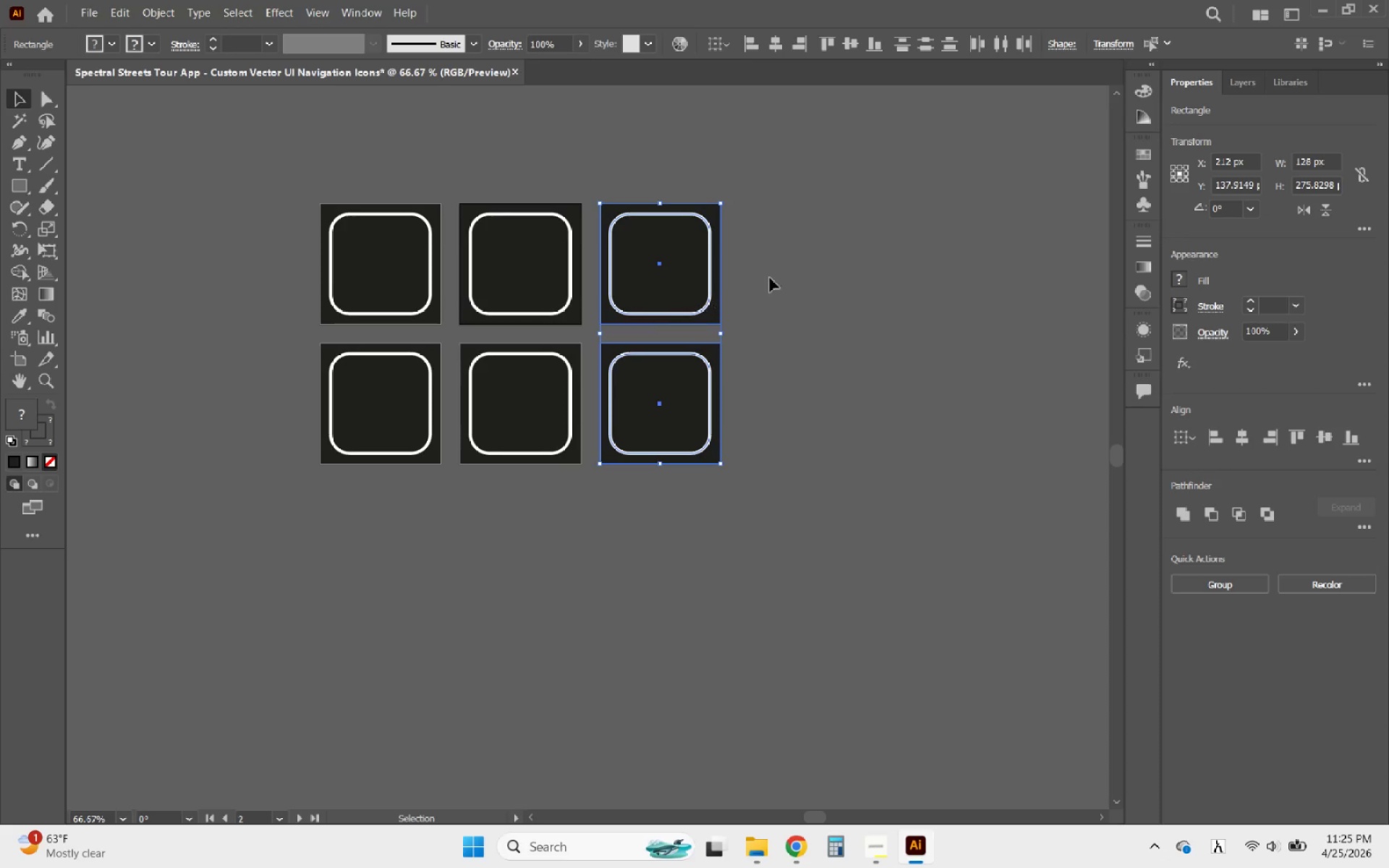 
left_click([772, 277])
 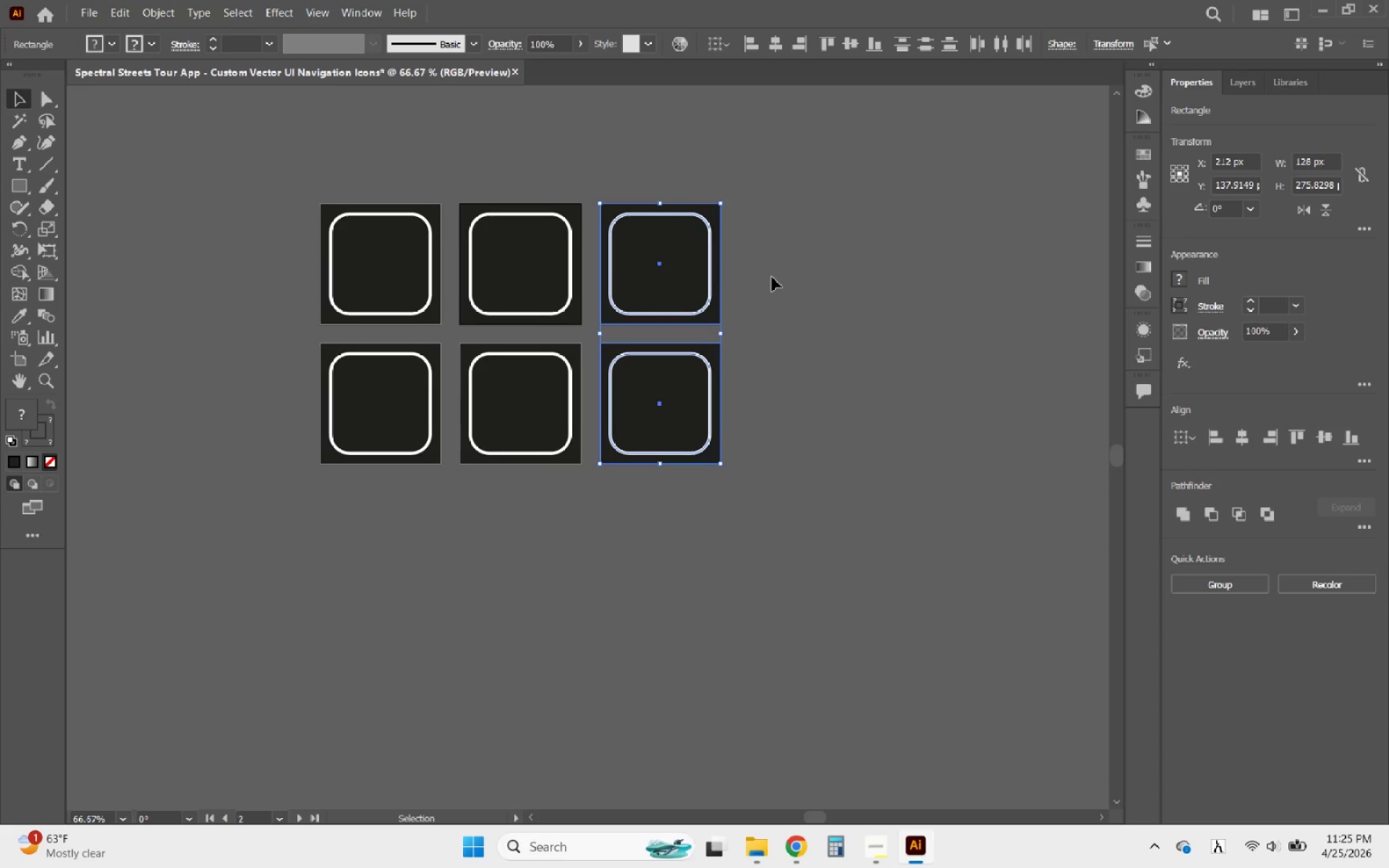 
hold_key(key=AltLeft, duration=2.12)
scroll: coordinate [626, 205], scroll_direction: up, amount: 4.0
 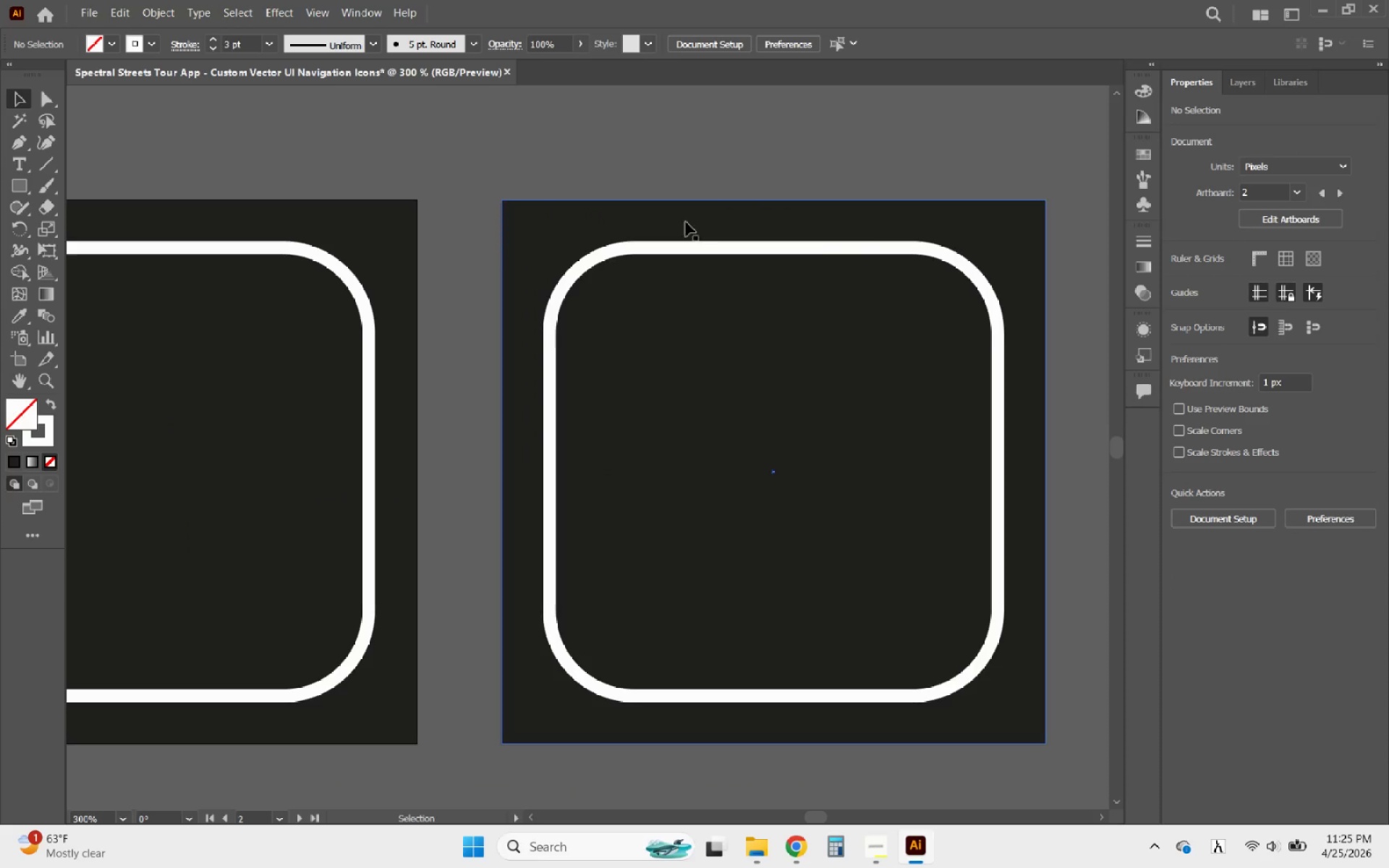 
scroll: coordinate [855, 250], scroll_direction: down, amount: 3.0
 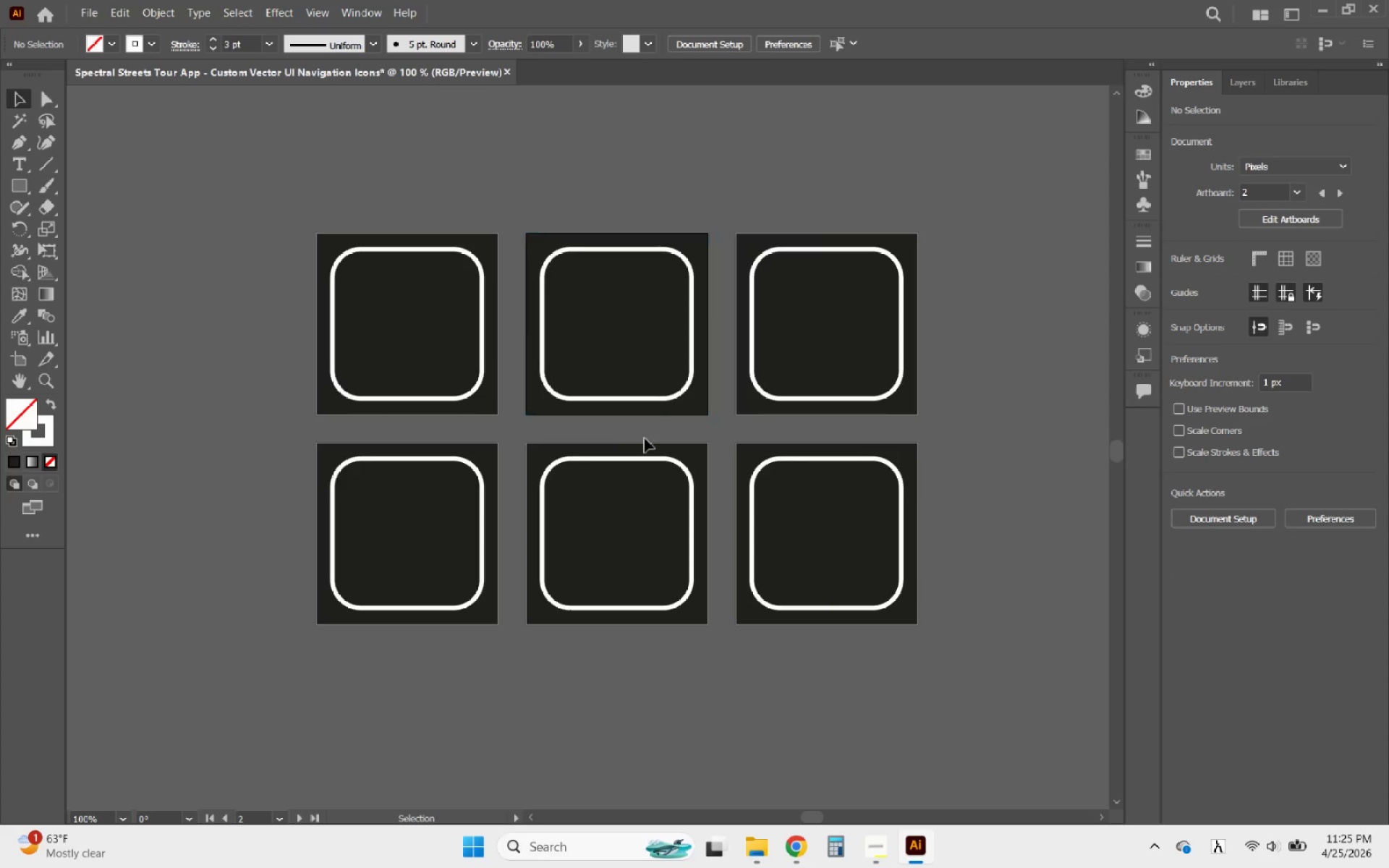 
hold_key(key=AltLeft, duration=1.25)
scroll: coordinate [422, 286], scroll_direction: up, amount: 2.0
 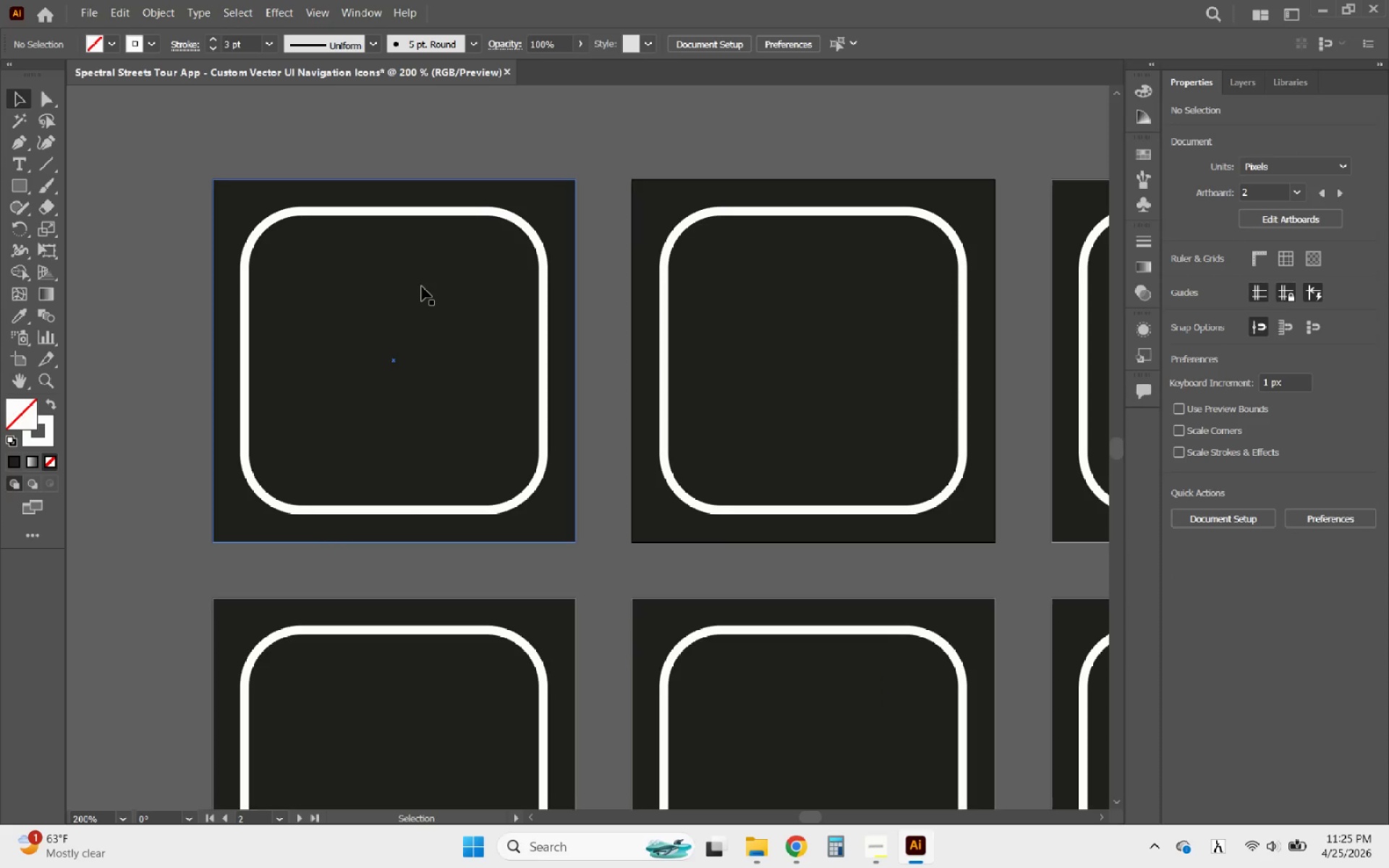 
hold_key(key=AltLeft, duration=1.17)
scroll: coordinate [486, 281], scroll_direction: down, amount: 1.0
 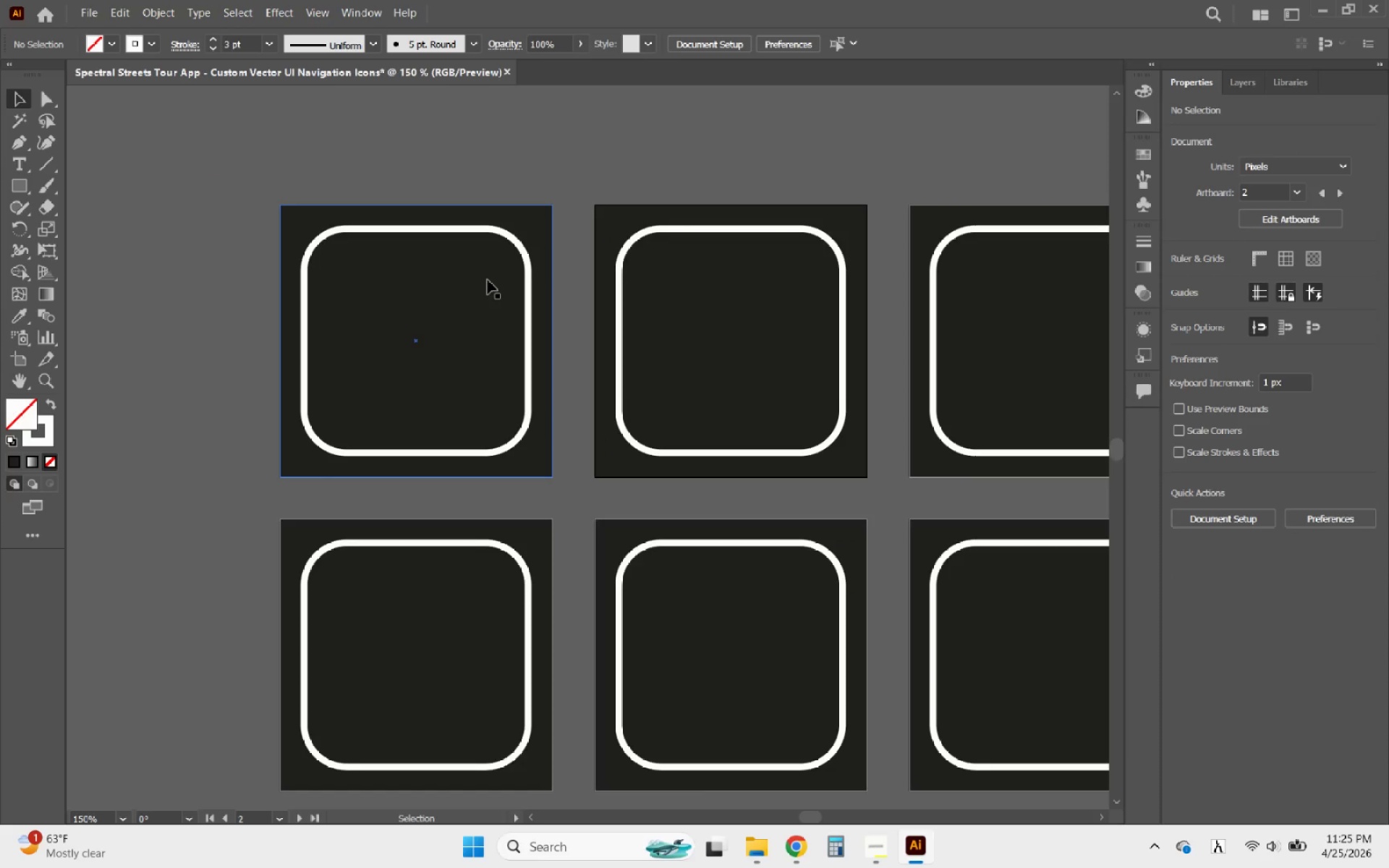 
hold_key(key=AltLeft, duration=0.41)
scroll: coordinate [484, 299], scroll_direction: down, amount: 1.0
 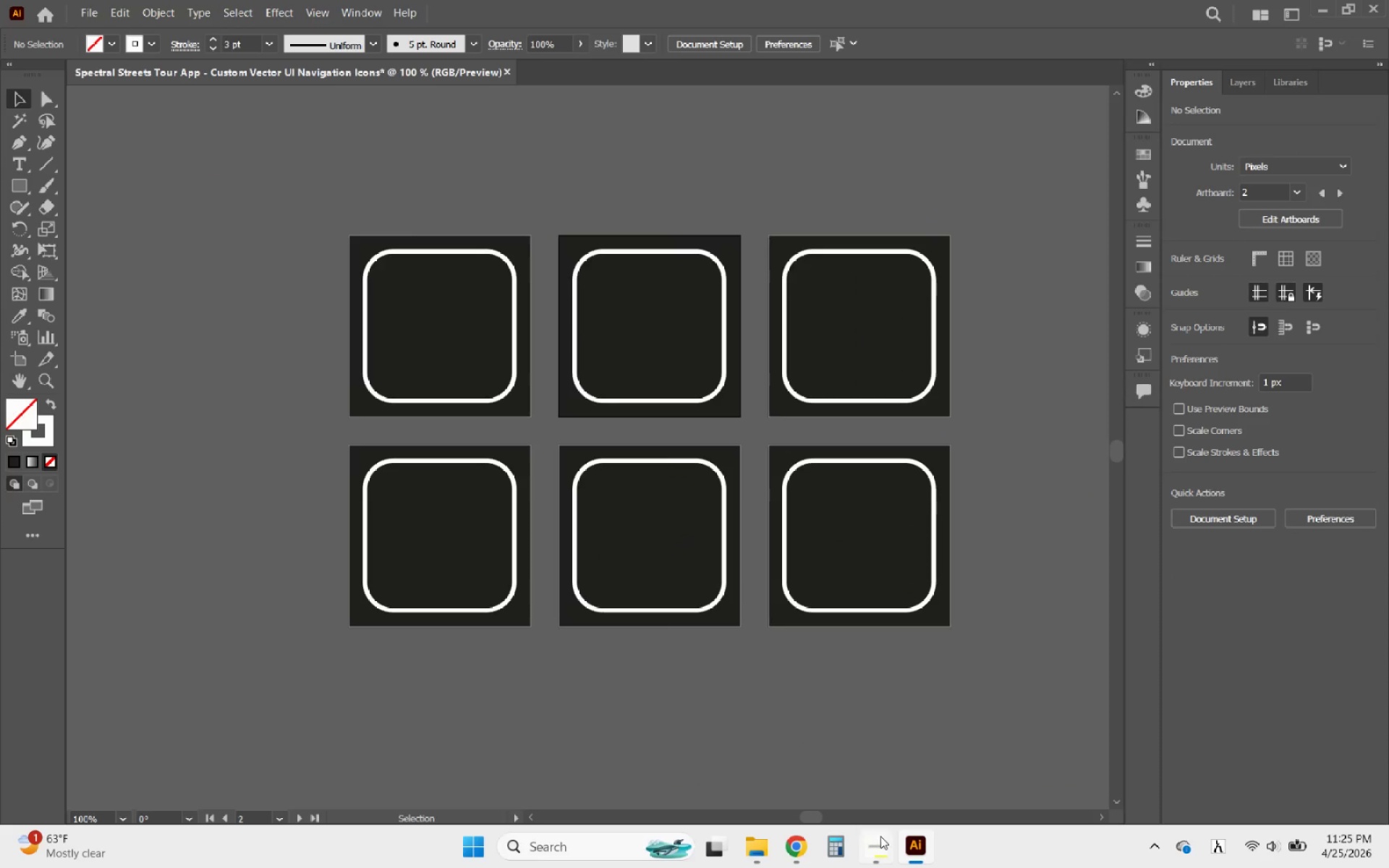 
left_click([878, 854])